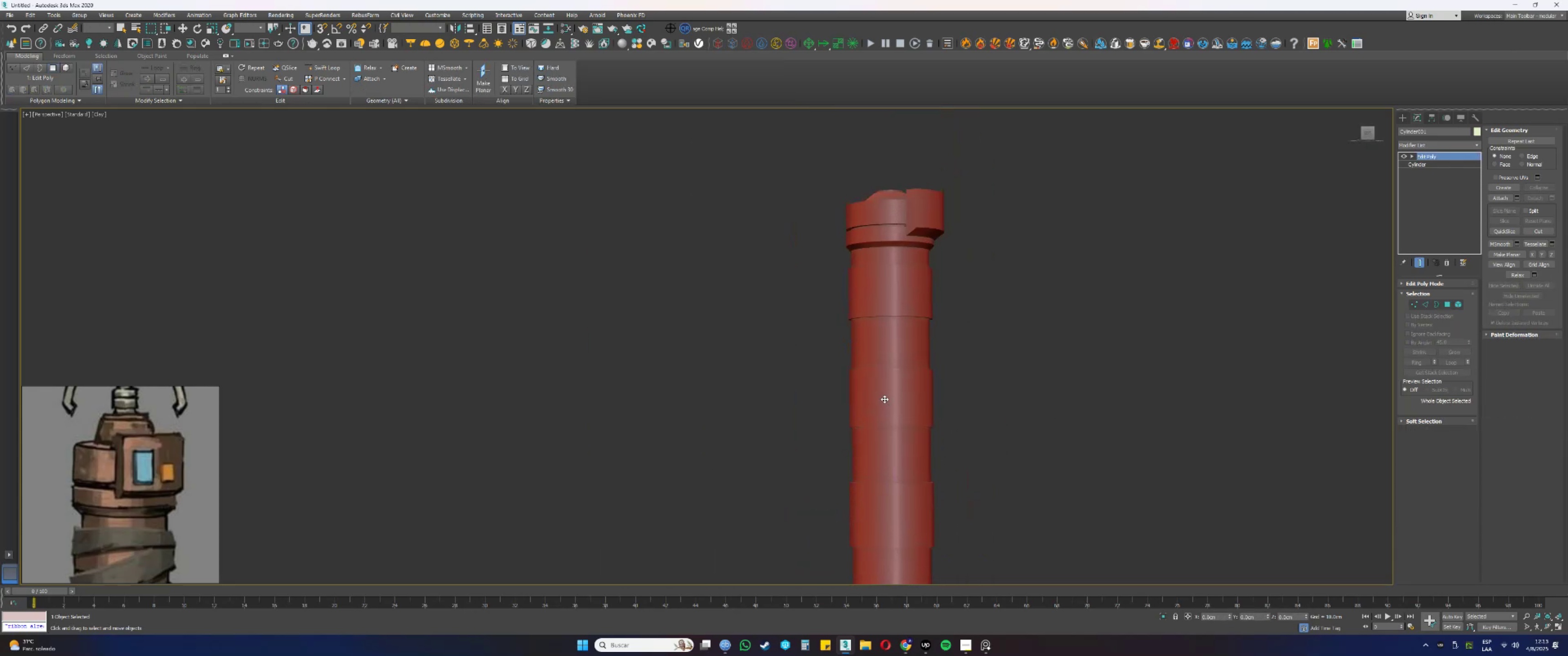 
key(F3)
 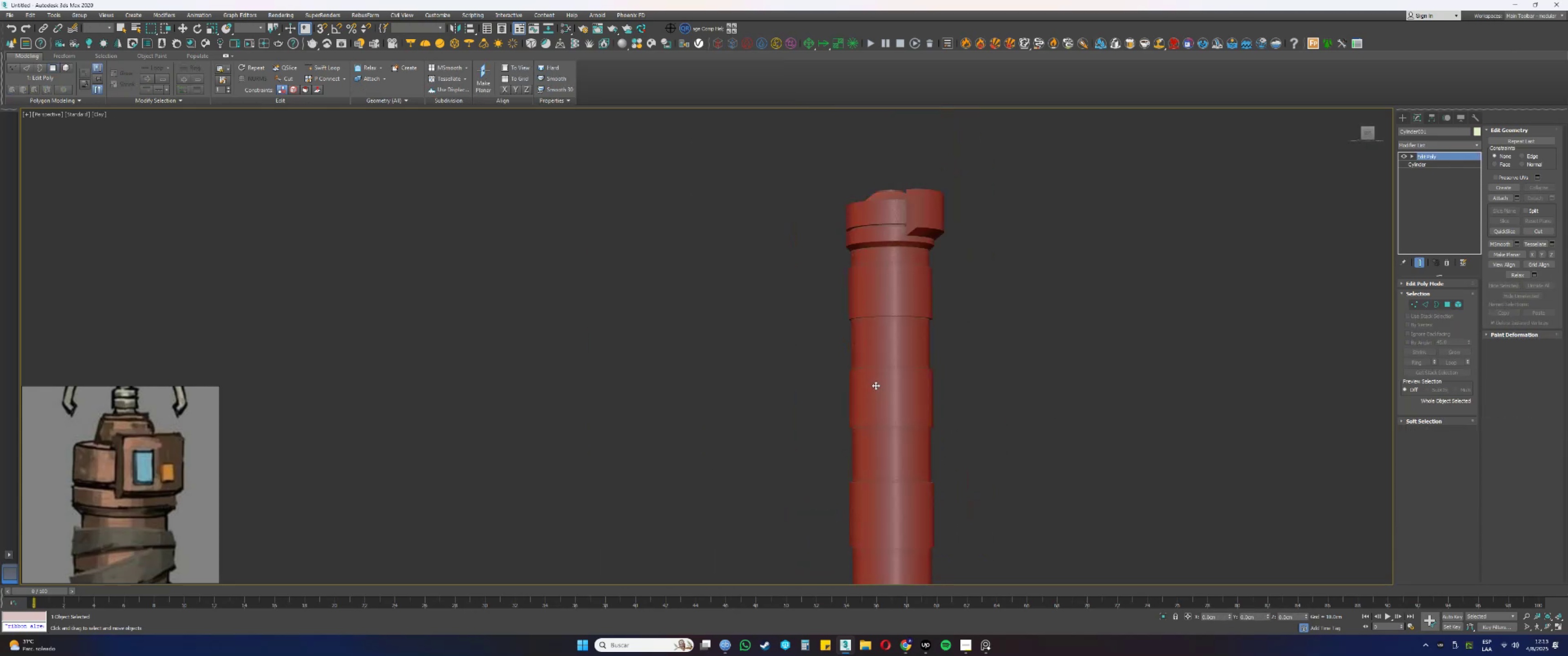 
key(F4)
 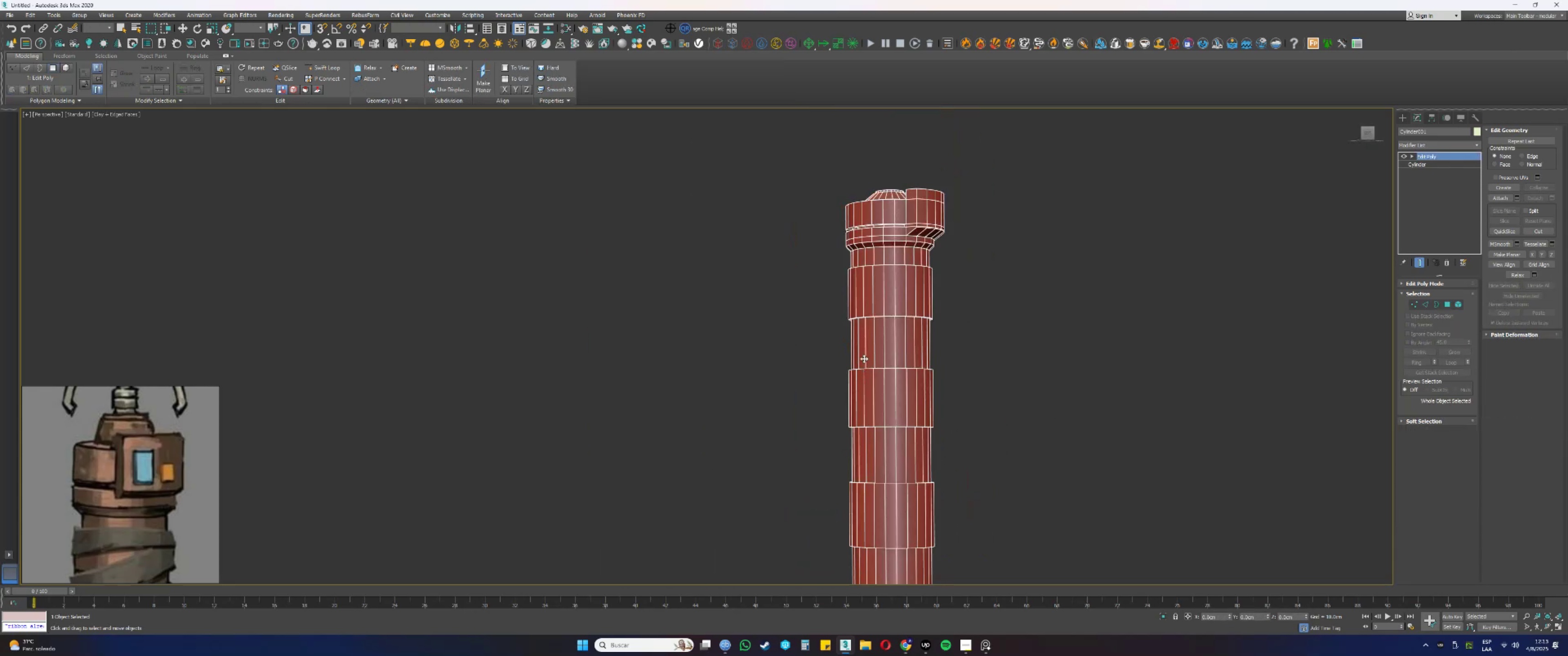 
key(F4)
 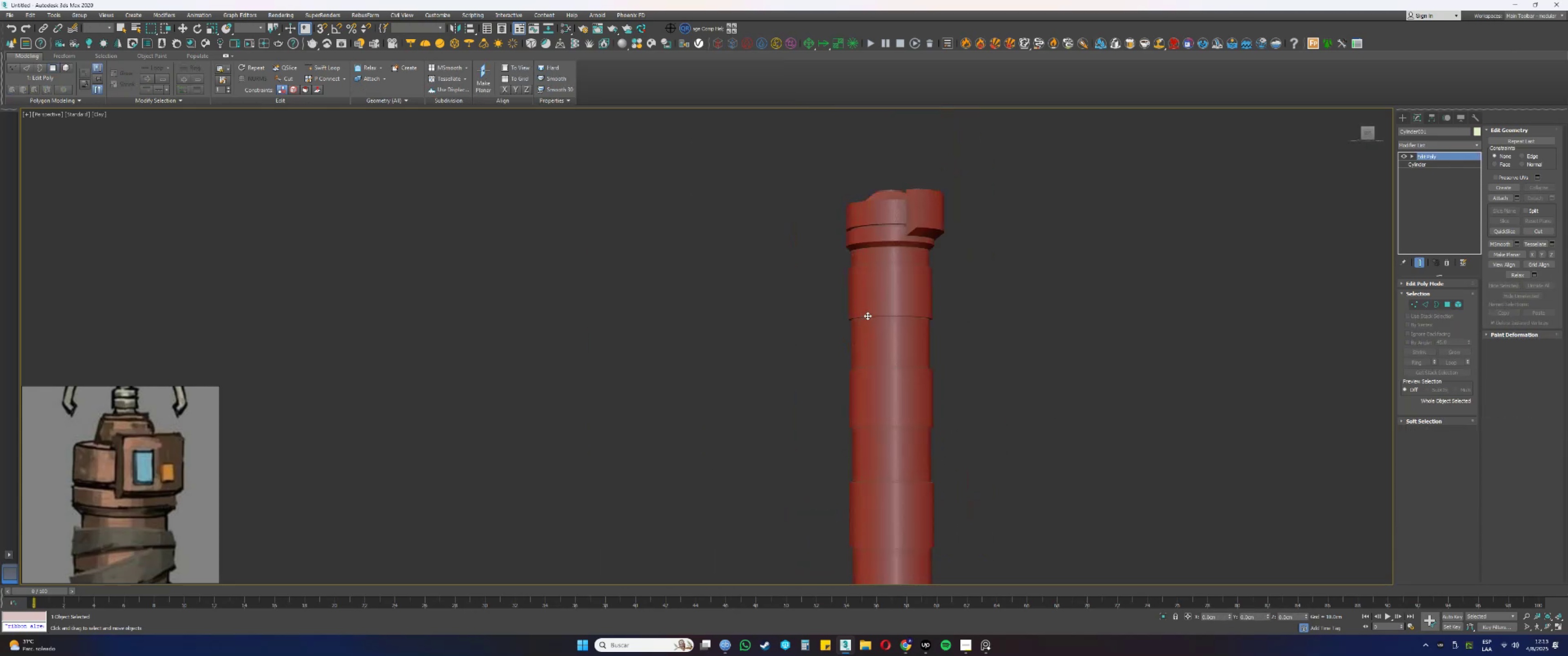 
scroll: coordinate [874, 309], scroll_direction: down, amount: 2.0
 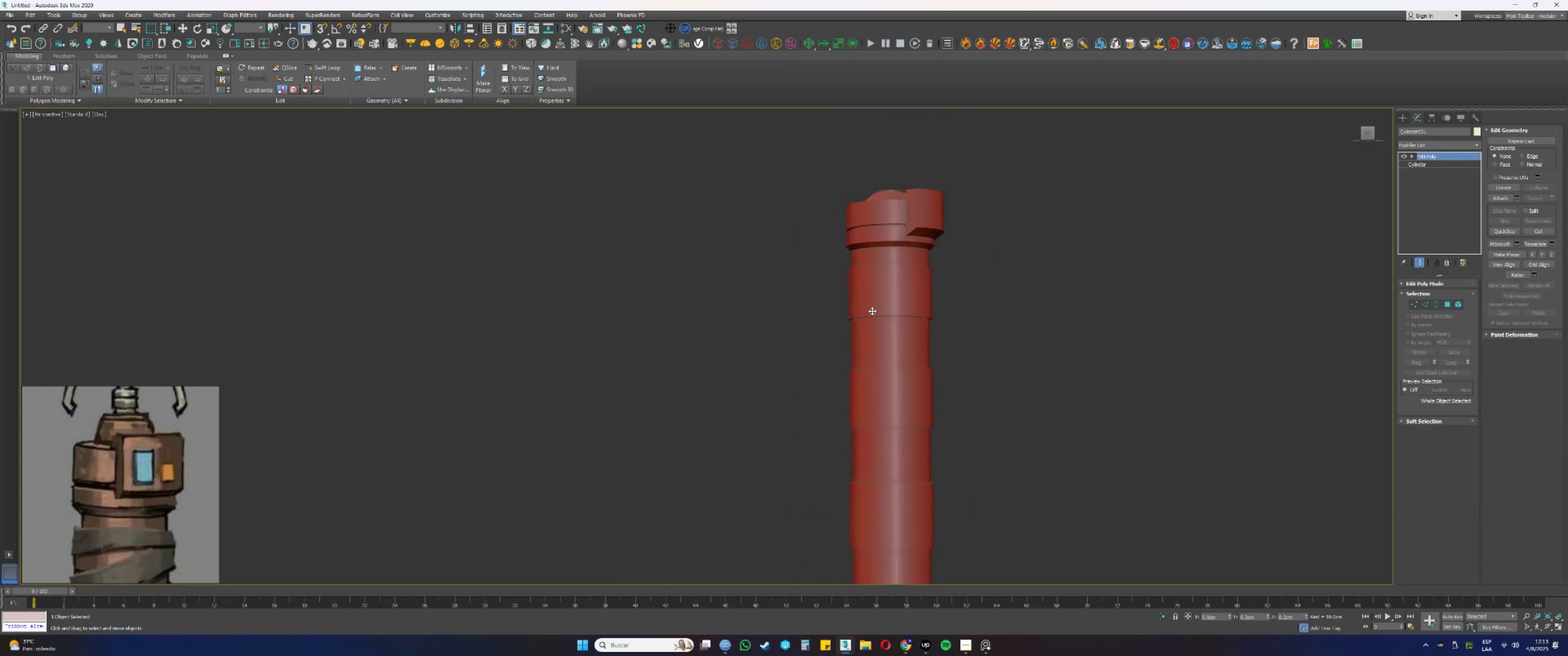 
hold_key(key=AltLeft, duration=0.72)
 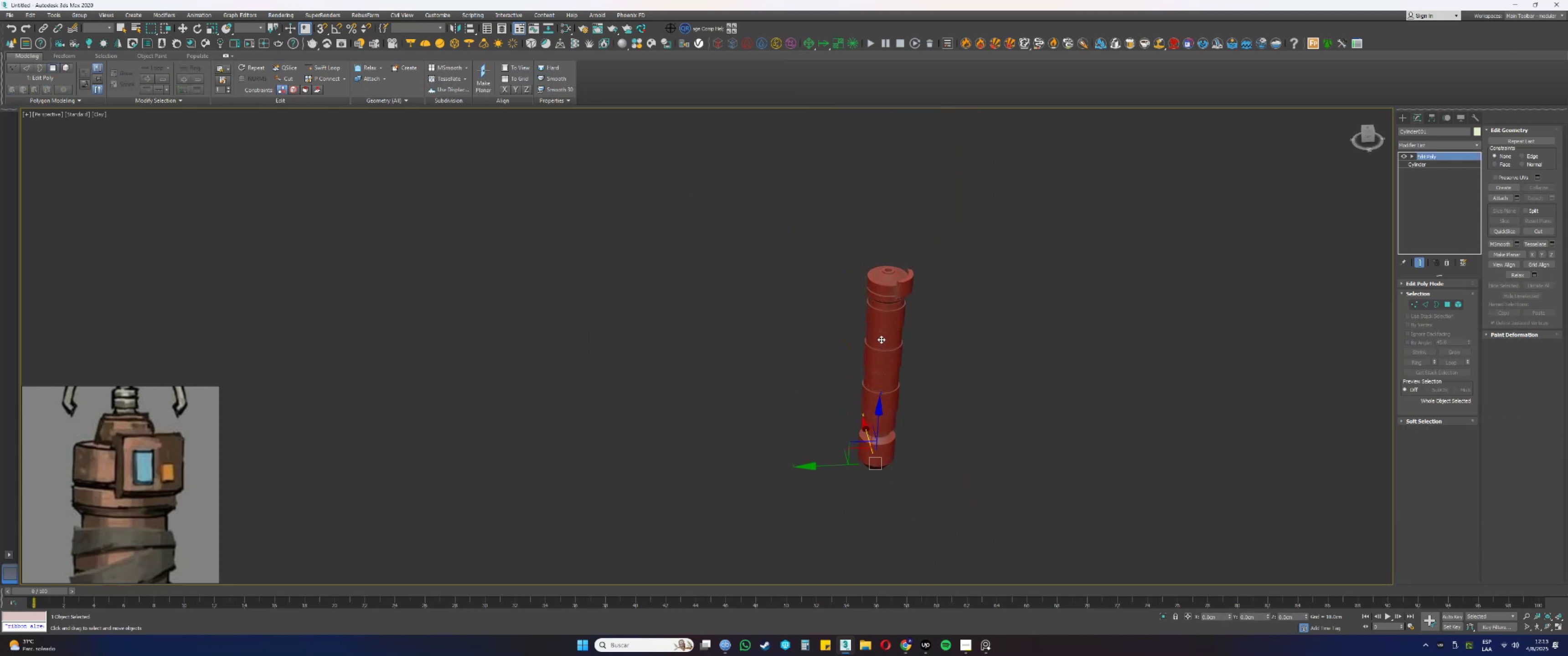 
scroll: coordinate [884, 265], scroll_direction: up, amount: 6.0
 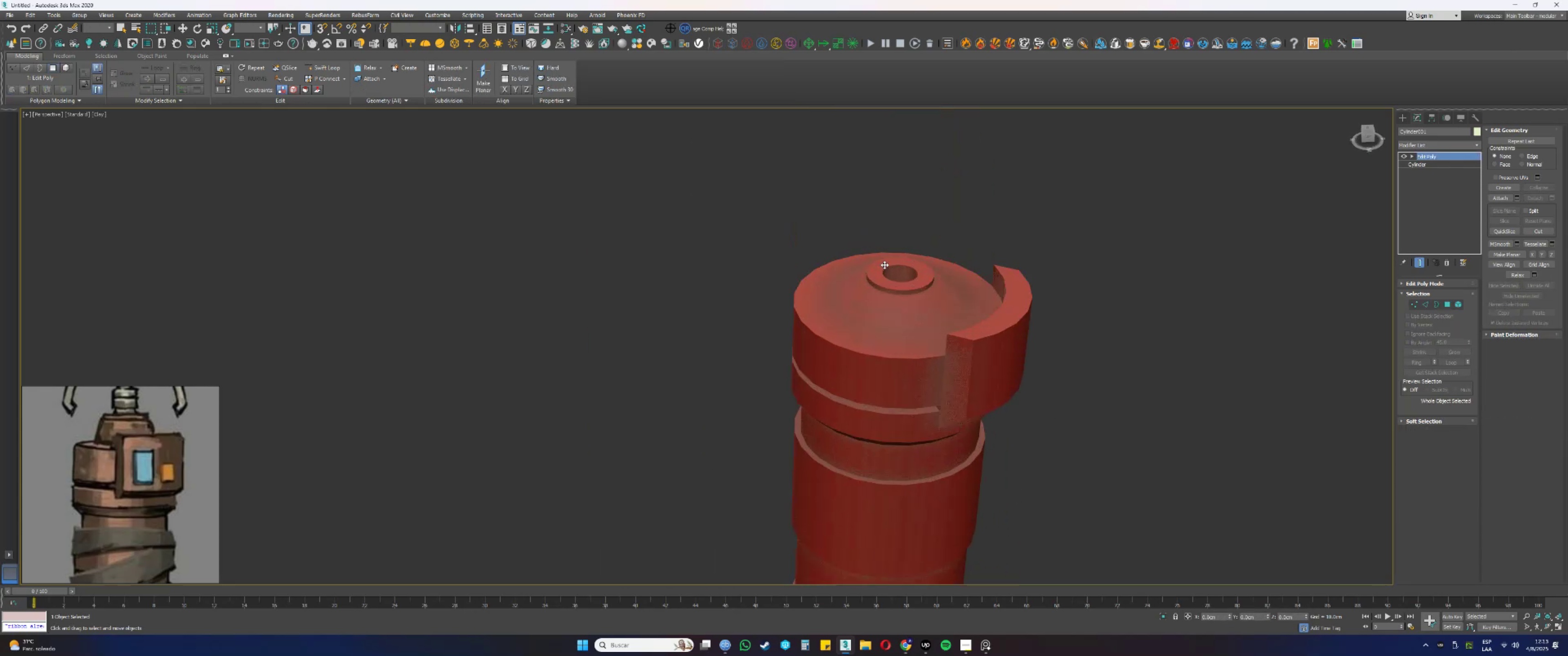 
key(F4)
 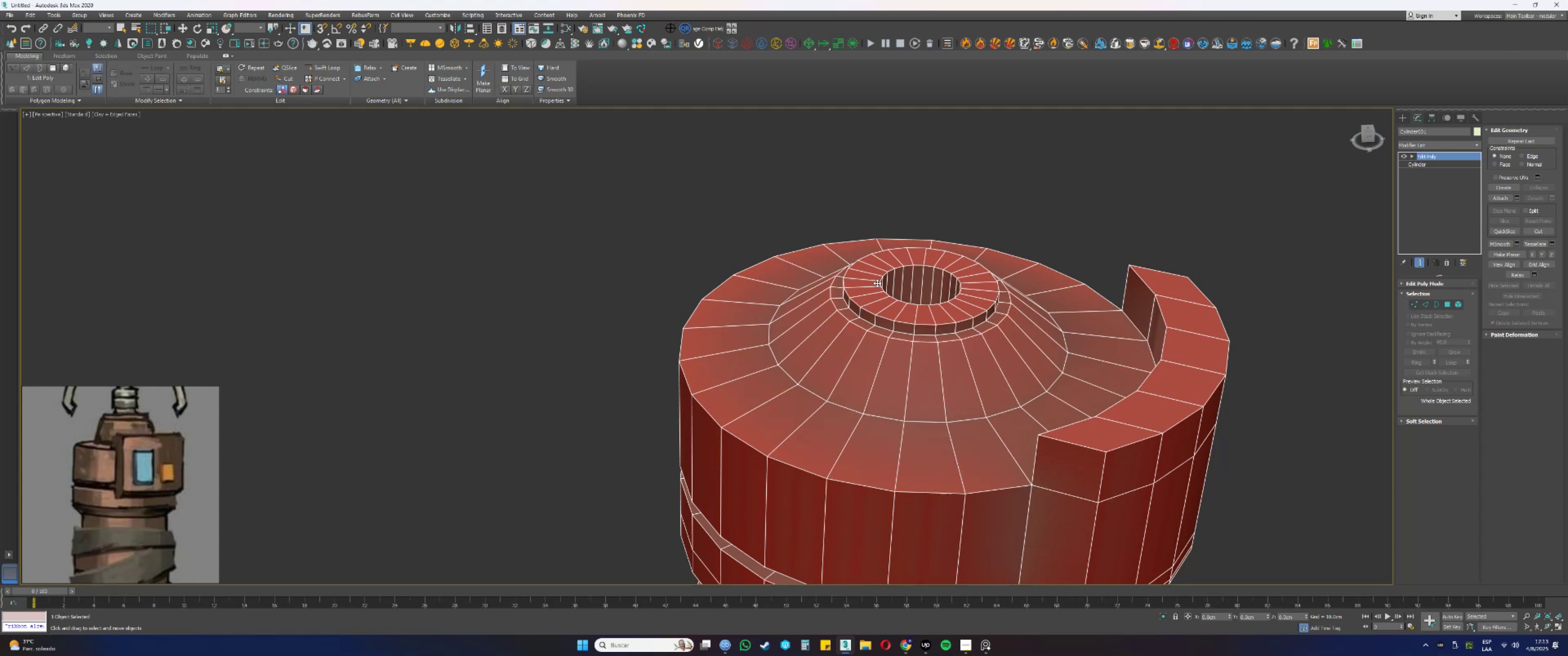 
key(4)
 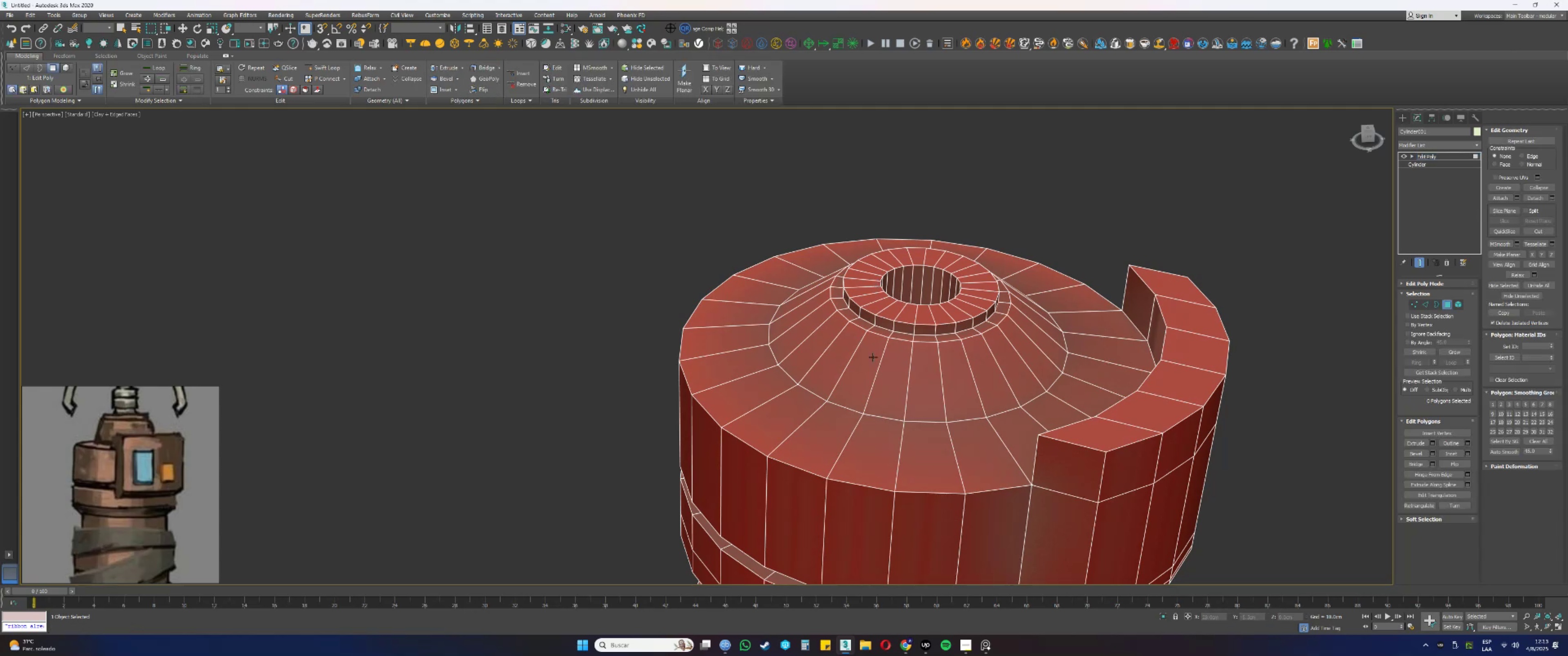 
left_click([873, 357])
 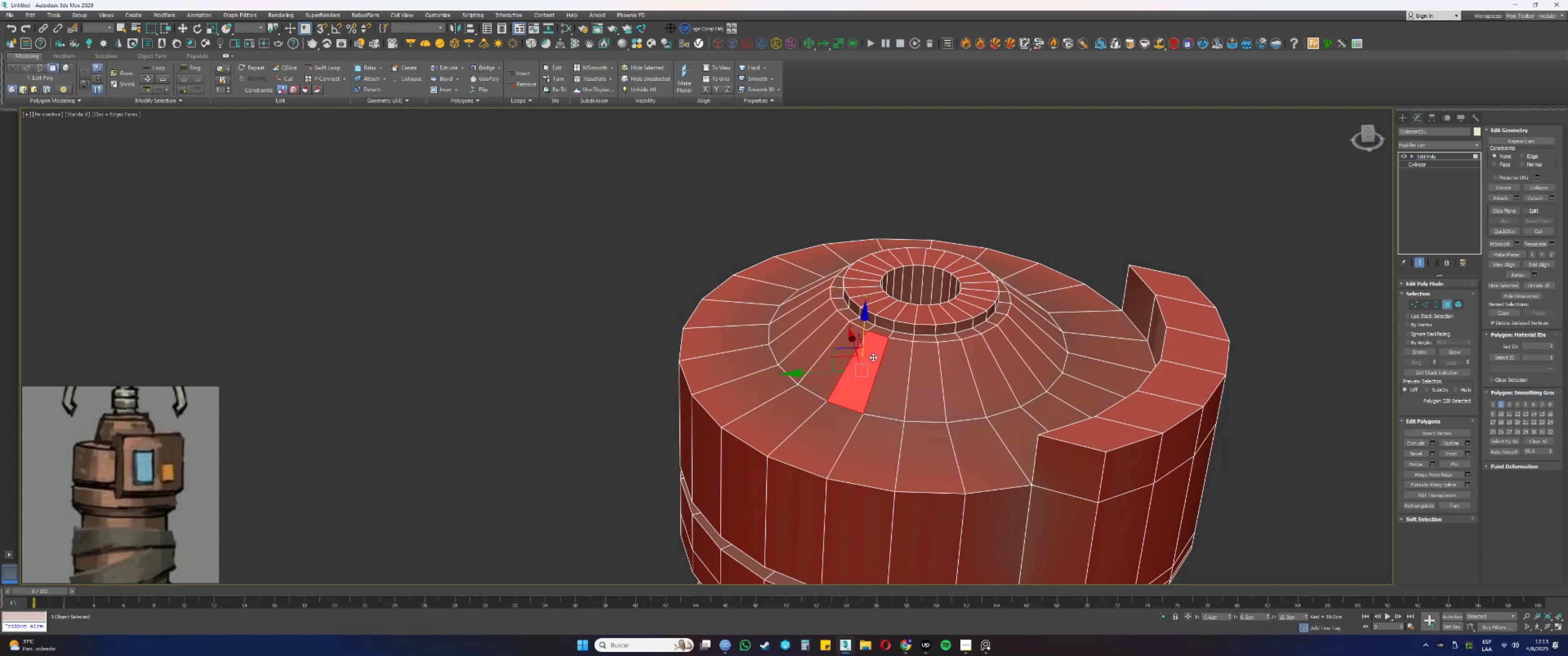 
hold_key(key=ShiftLeft, duration=0.31)
double_click([894, 365])
 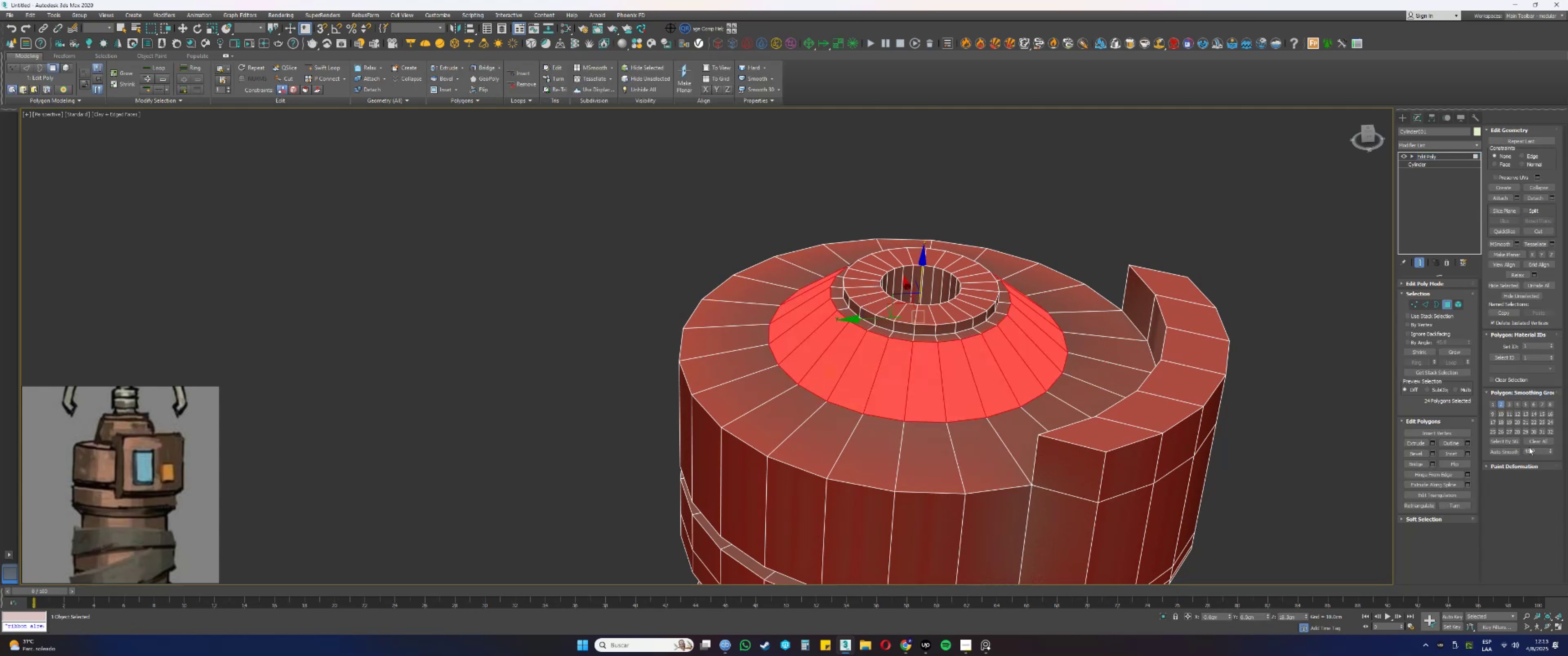 
left_click([1511, 448])
 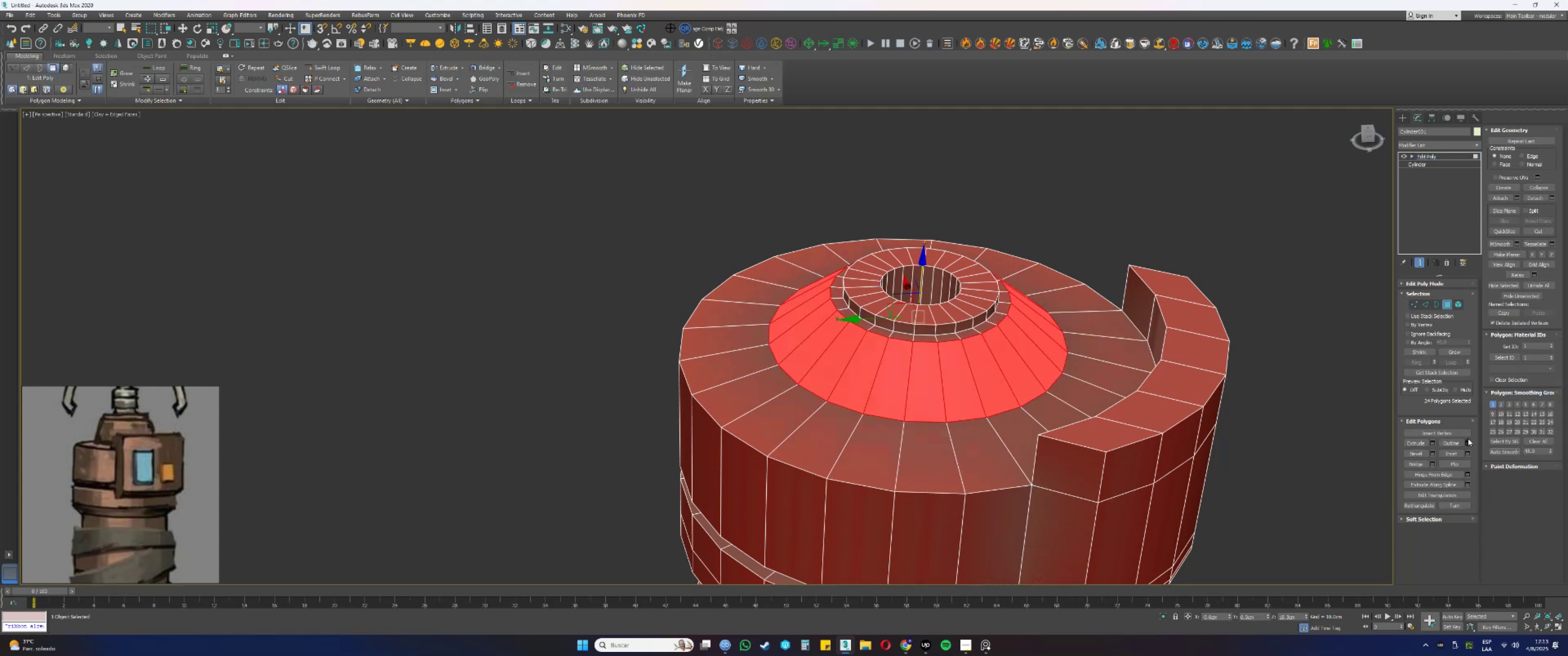 
key(F3)
 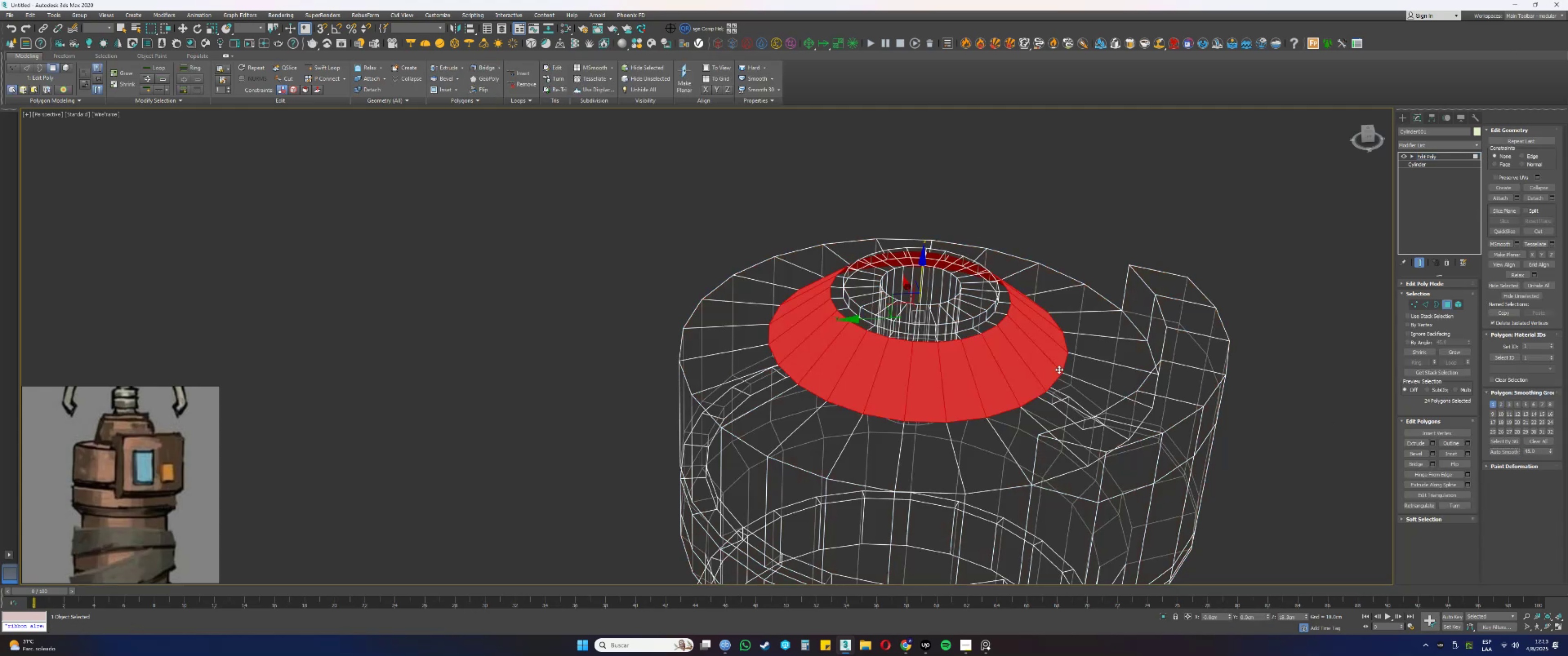 
key(4)
 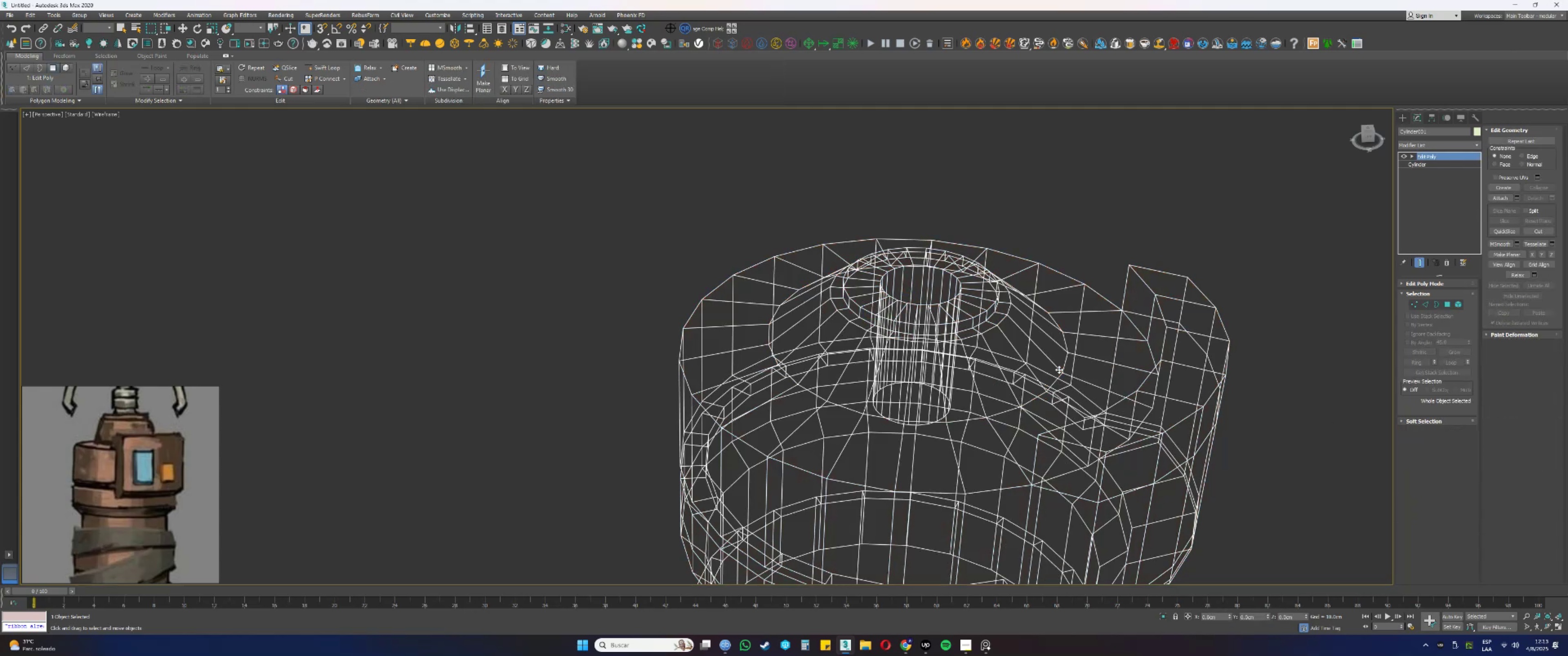 
key(F3)
 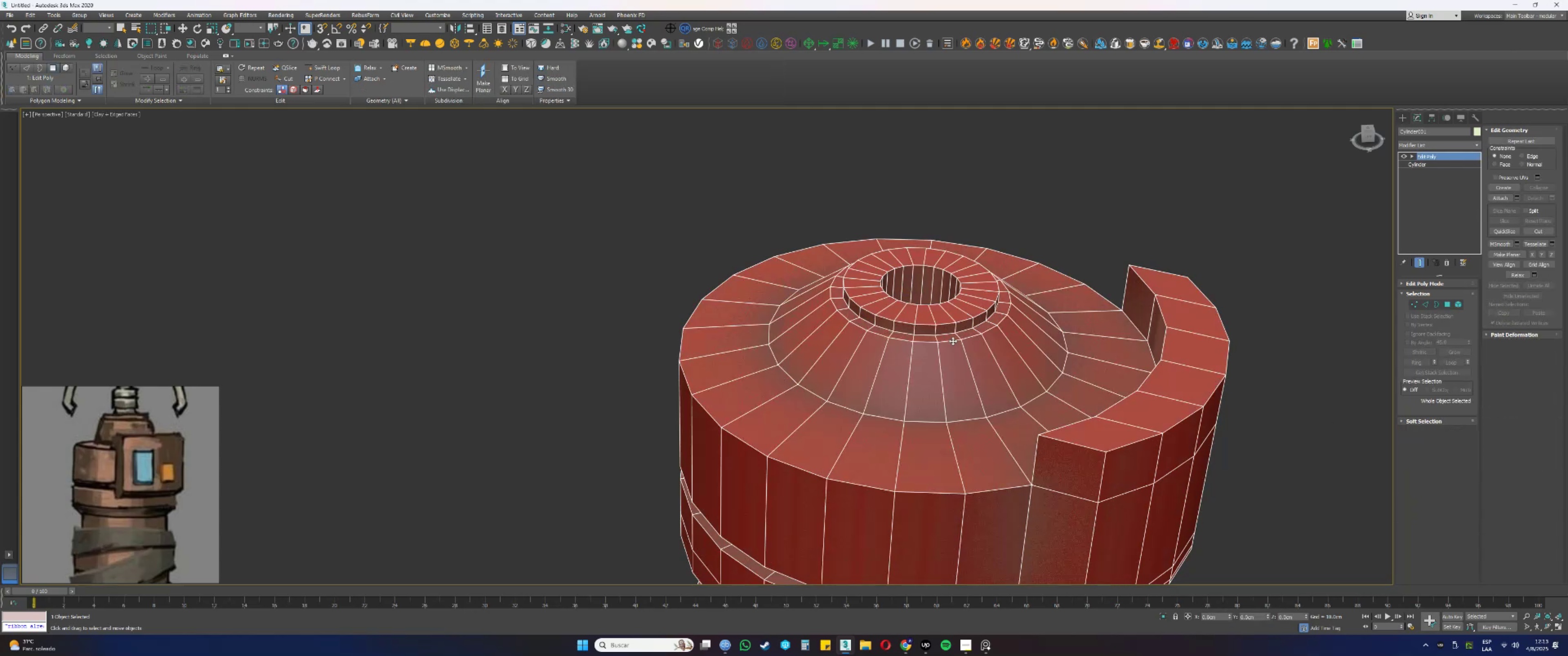 
key(F3)
 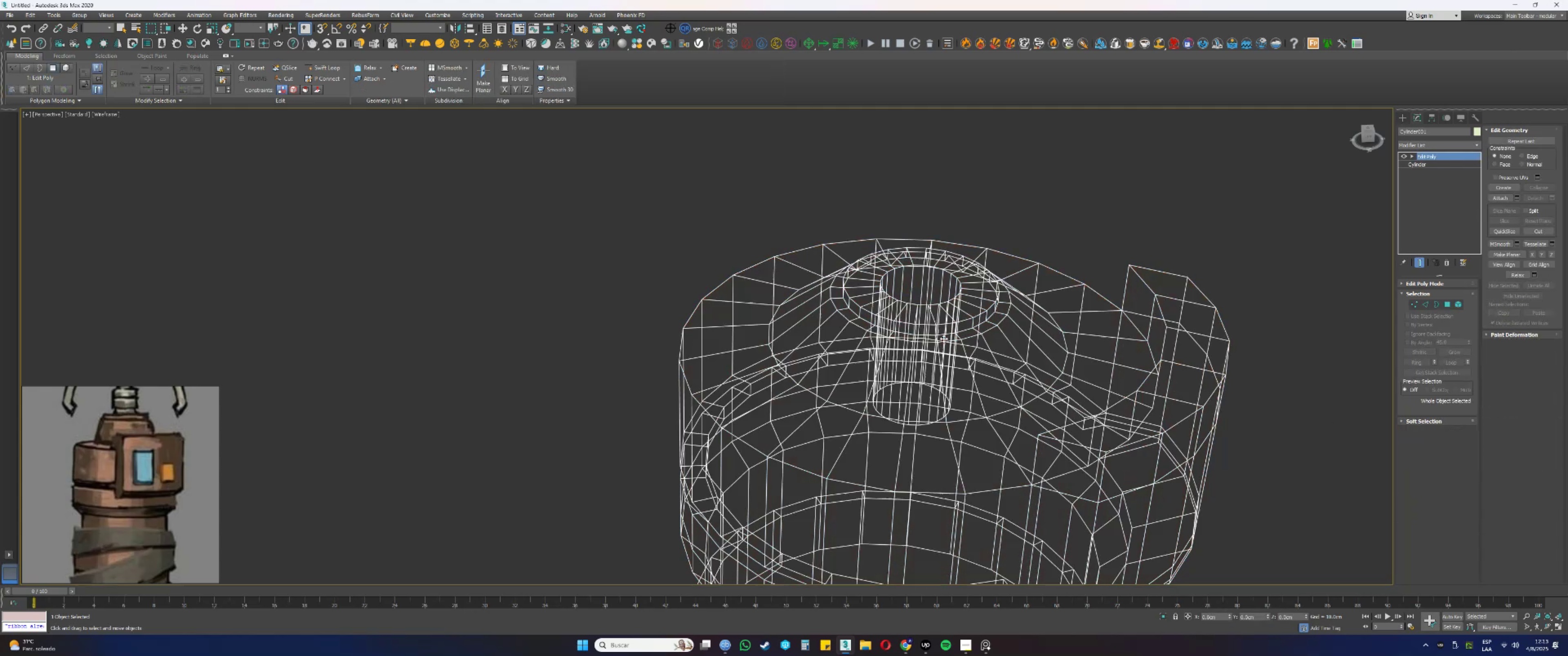 
key(F4)
 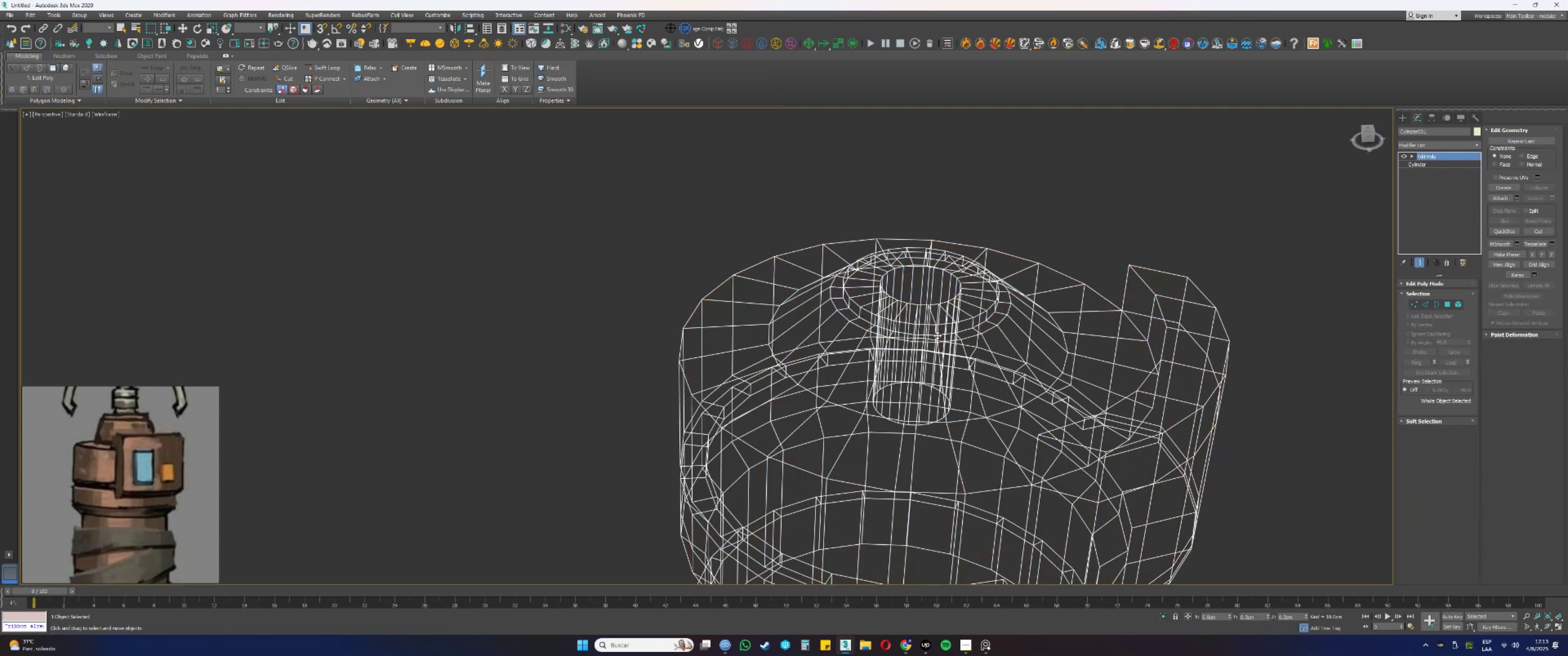 
scroll: coordinate [936, 334], scroll_direction: down, amount: 2.0
 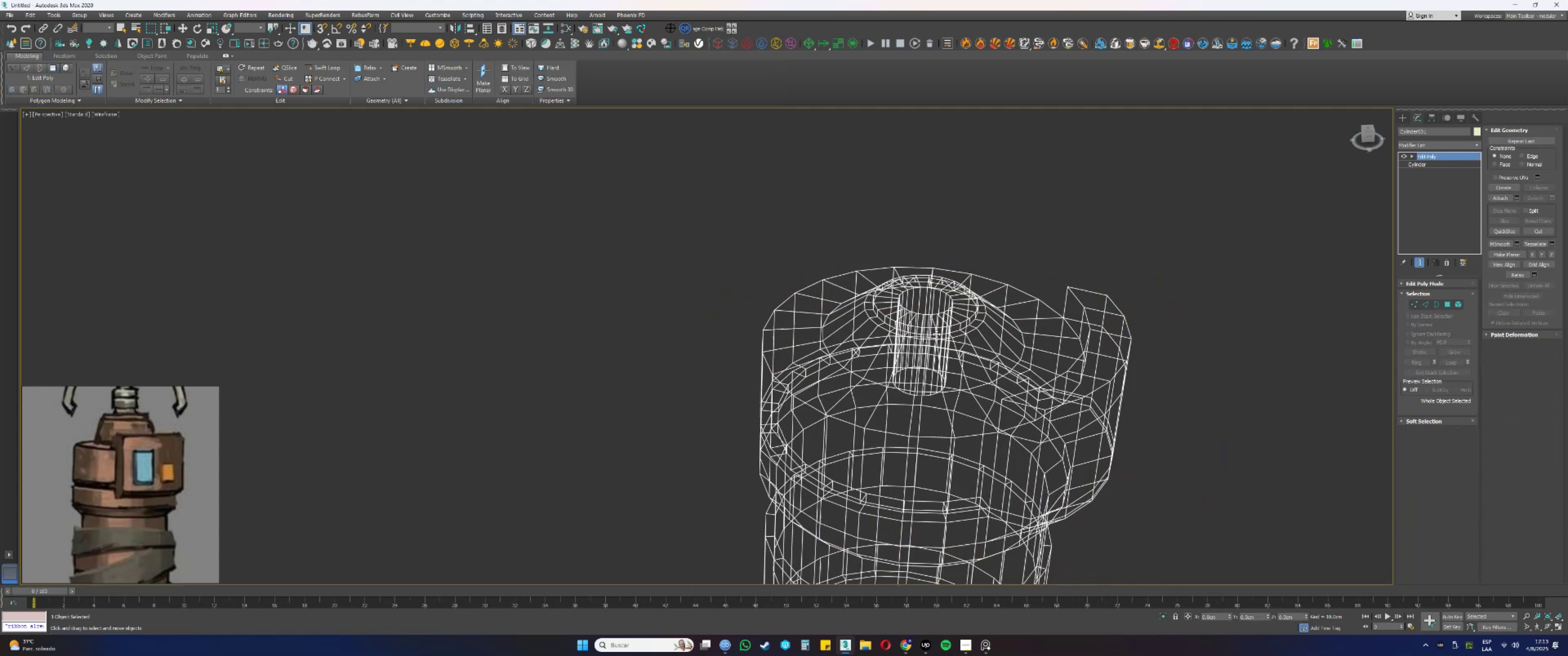 
key(F3)
 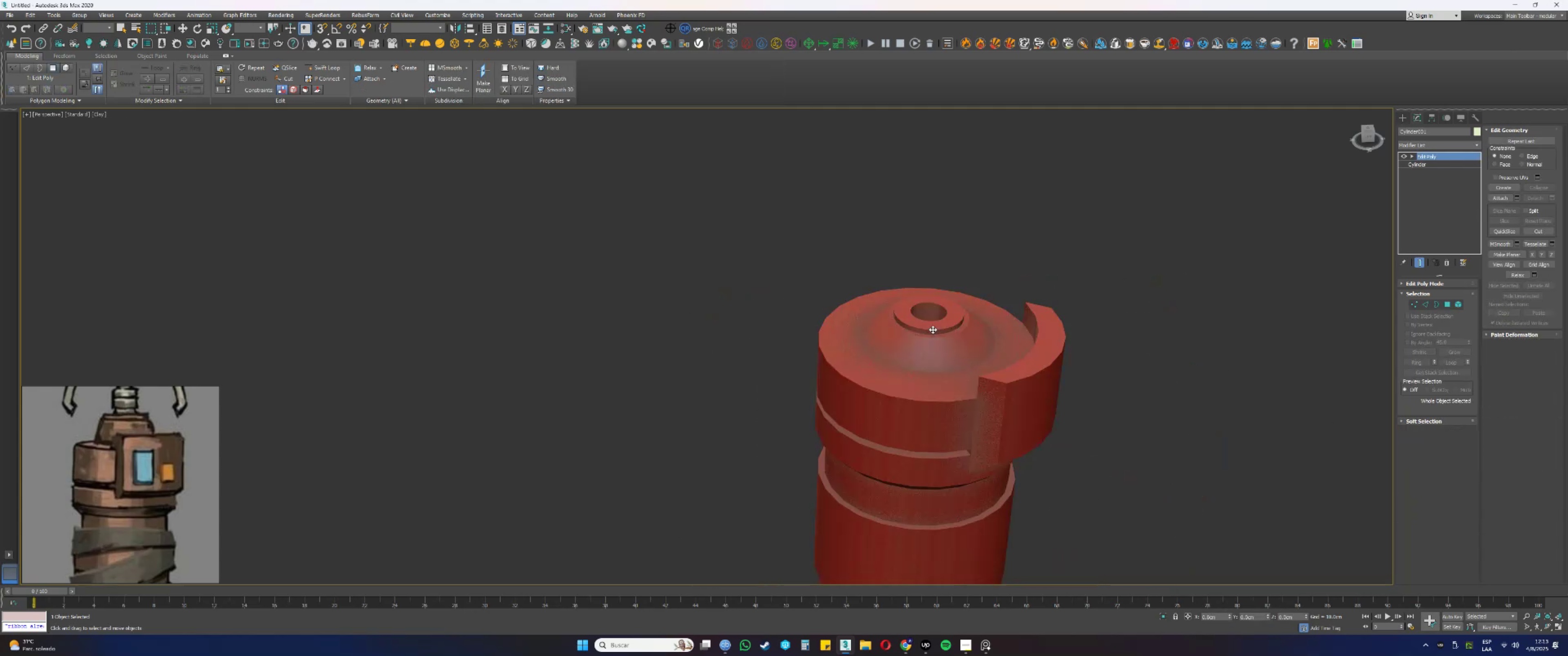 
scroll: coordinate [933, 330], scroll_direction: down, amount: 3.0
 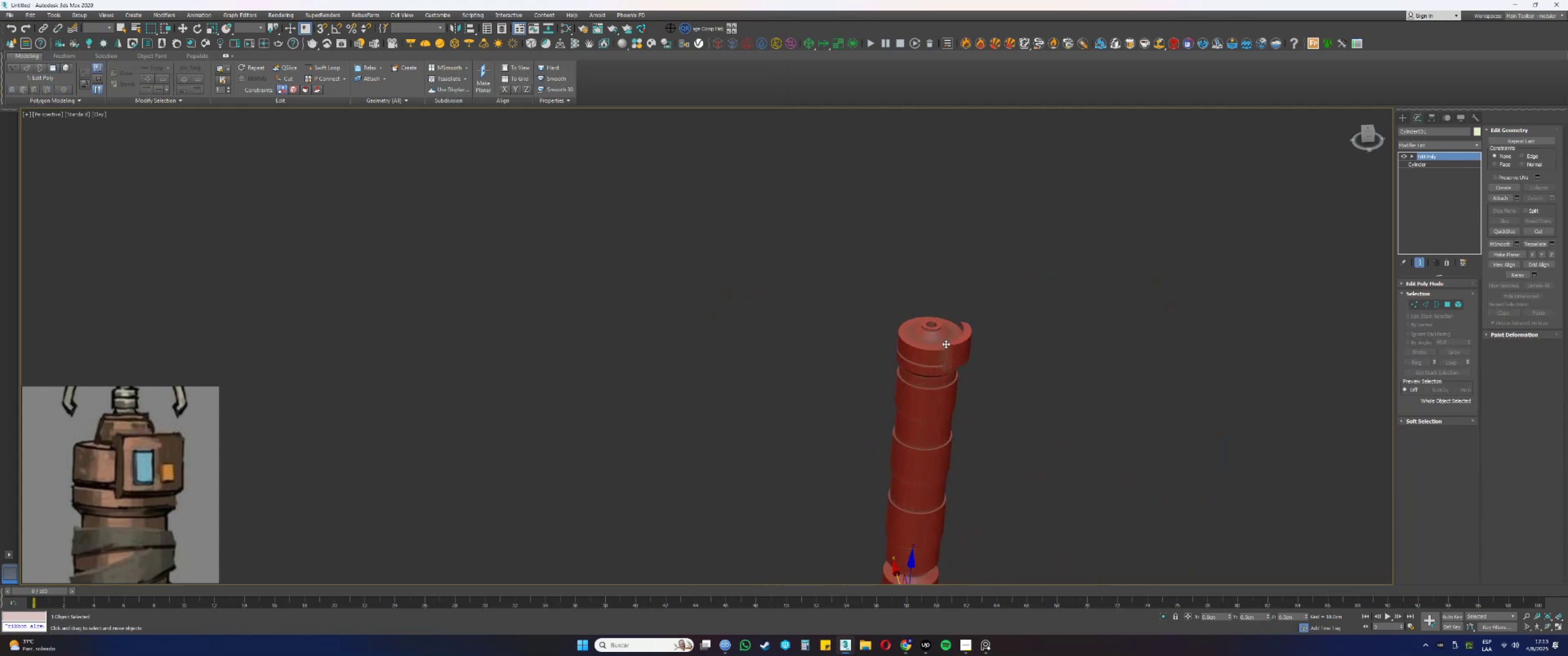 
key(Alt+AltLeft)
 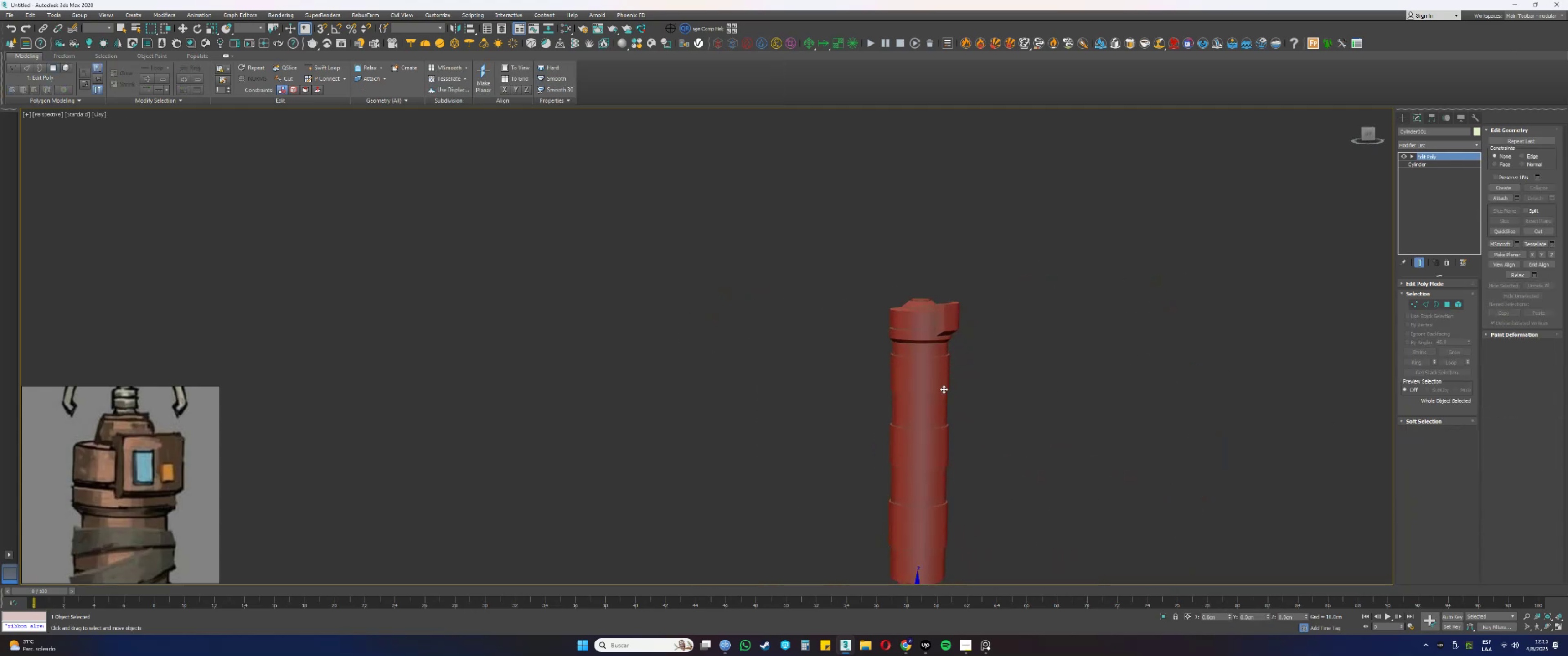 
hold_key(key=AltLeft, duration=0.38)
 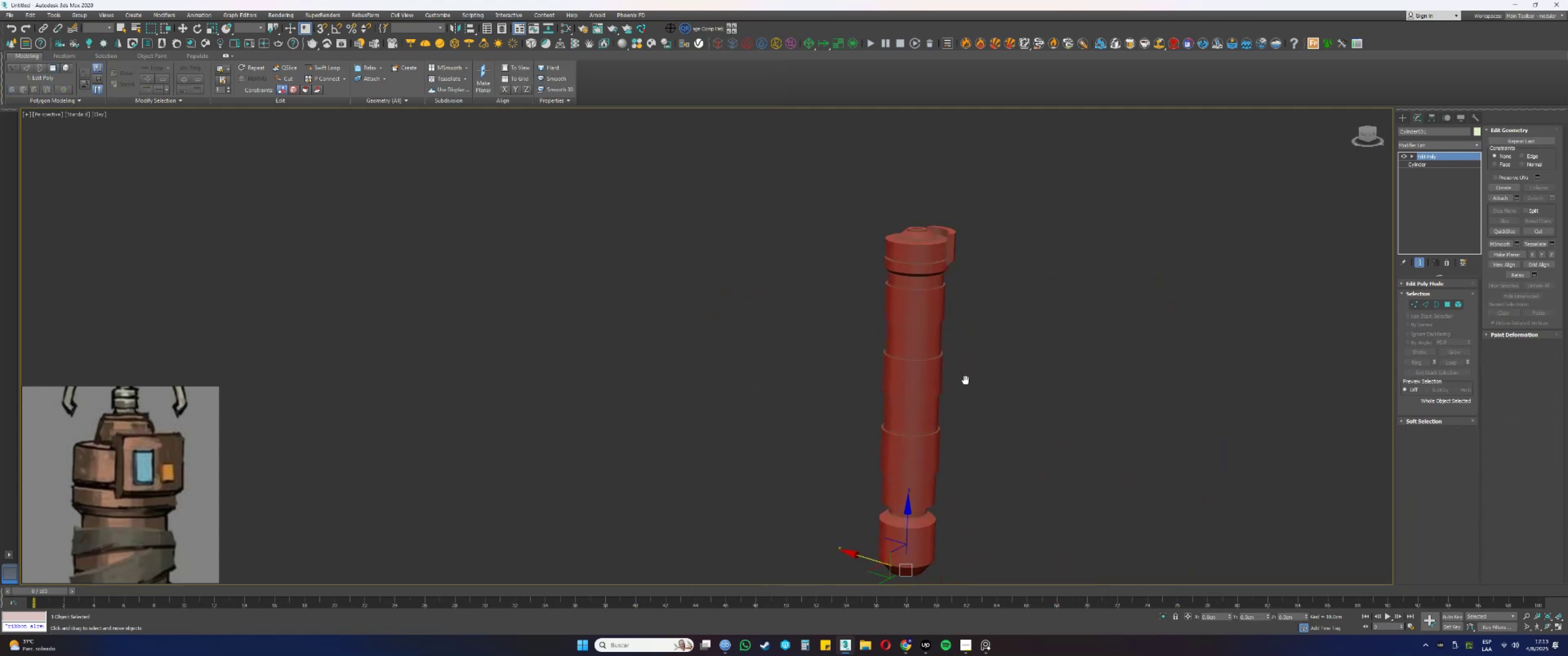 
hold_key(key=AltLeft, duration=1.17)
 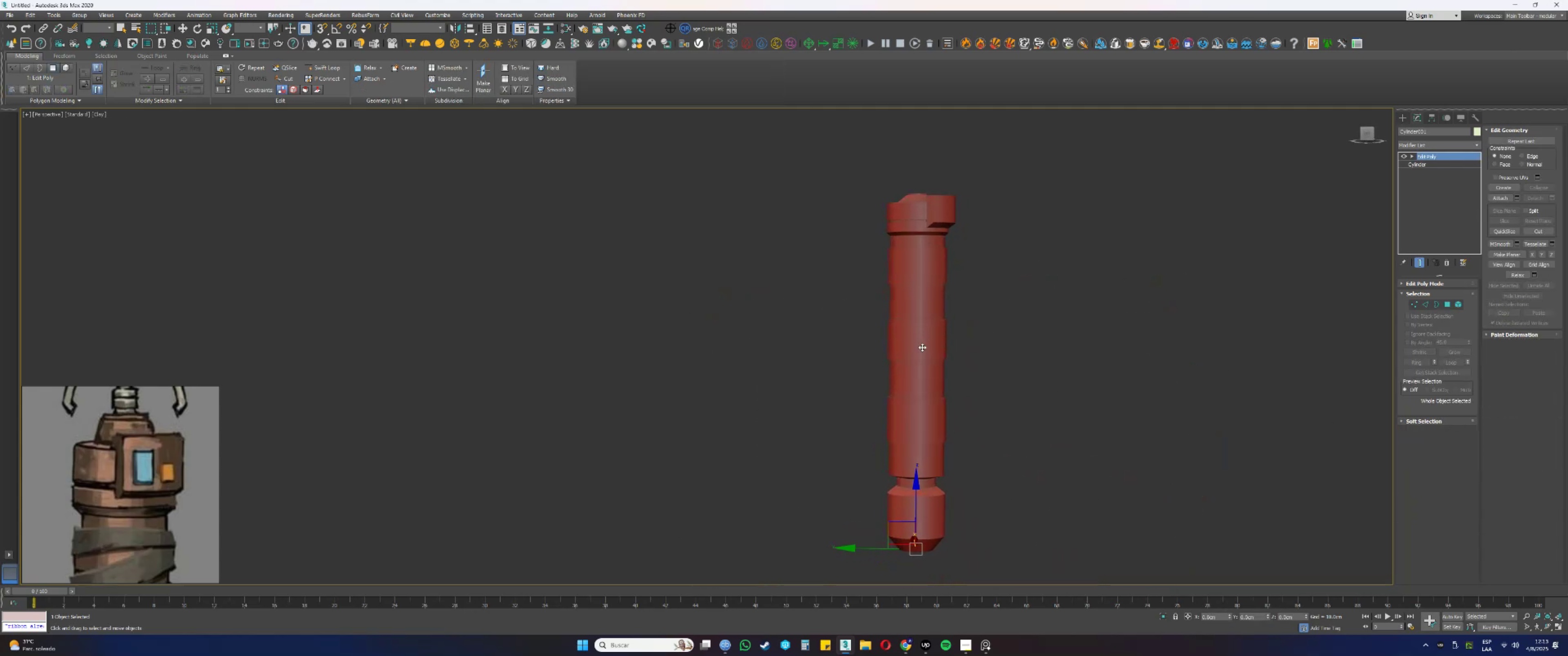 
key(Control+S)
 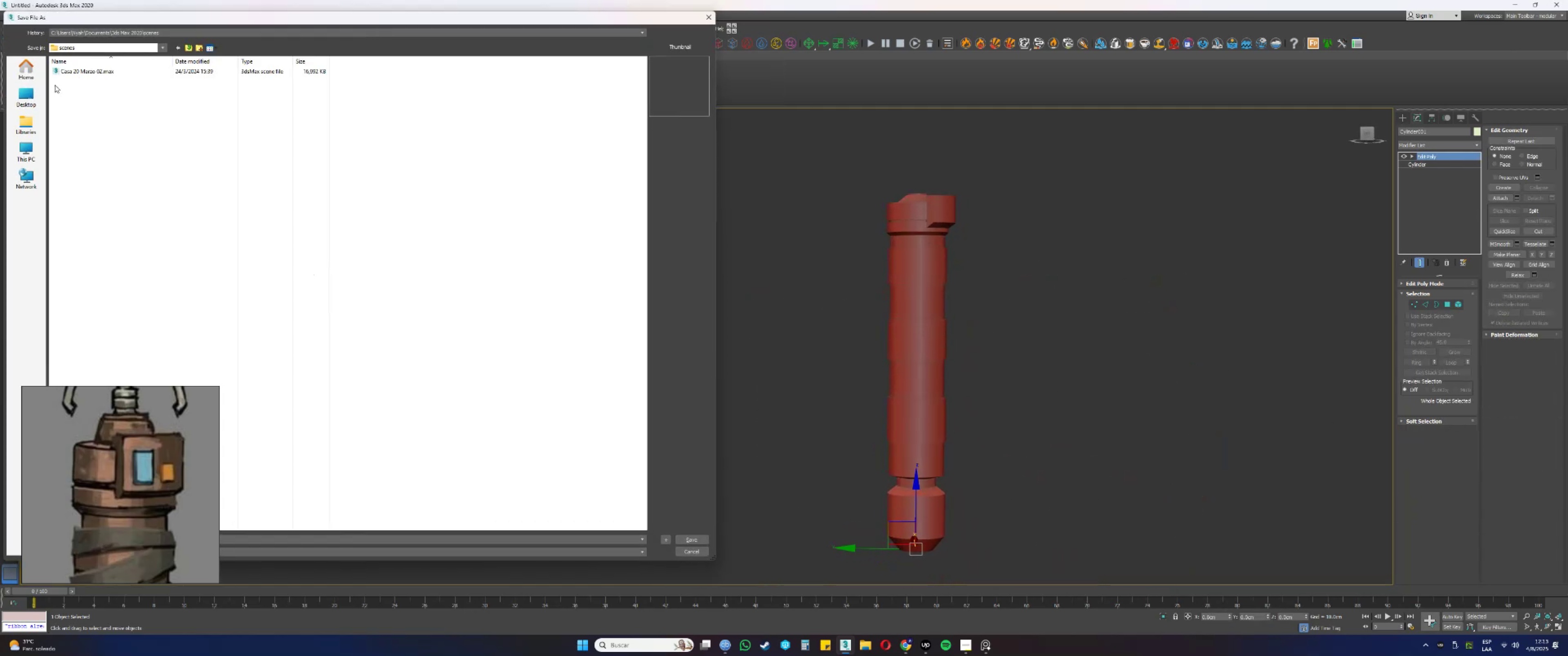 
left_click_drag(start_coordinate=[124, 23], to_coordinate=[458, 46])
 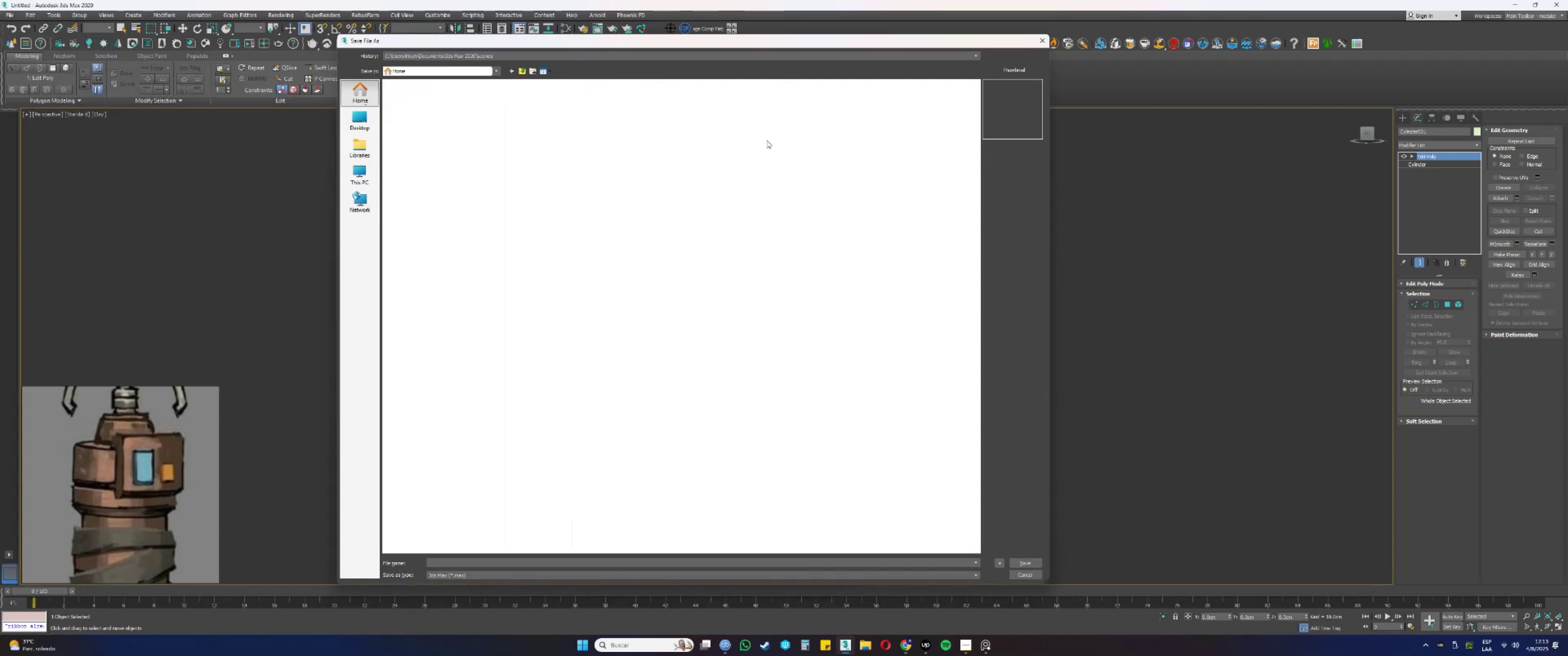 
double_click([742, 109])
 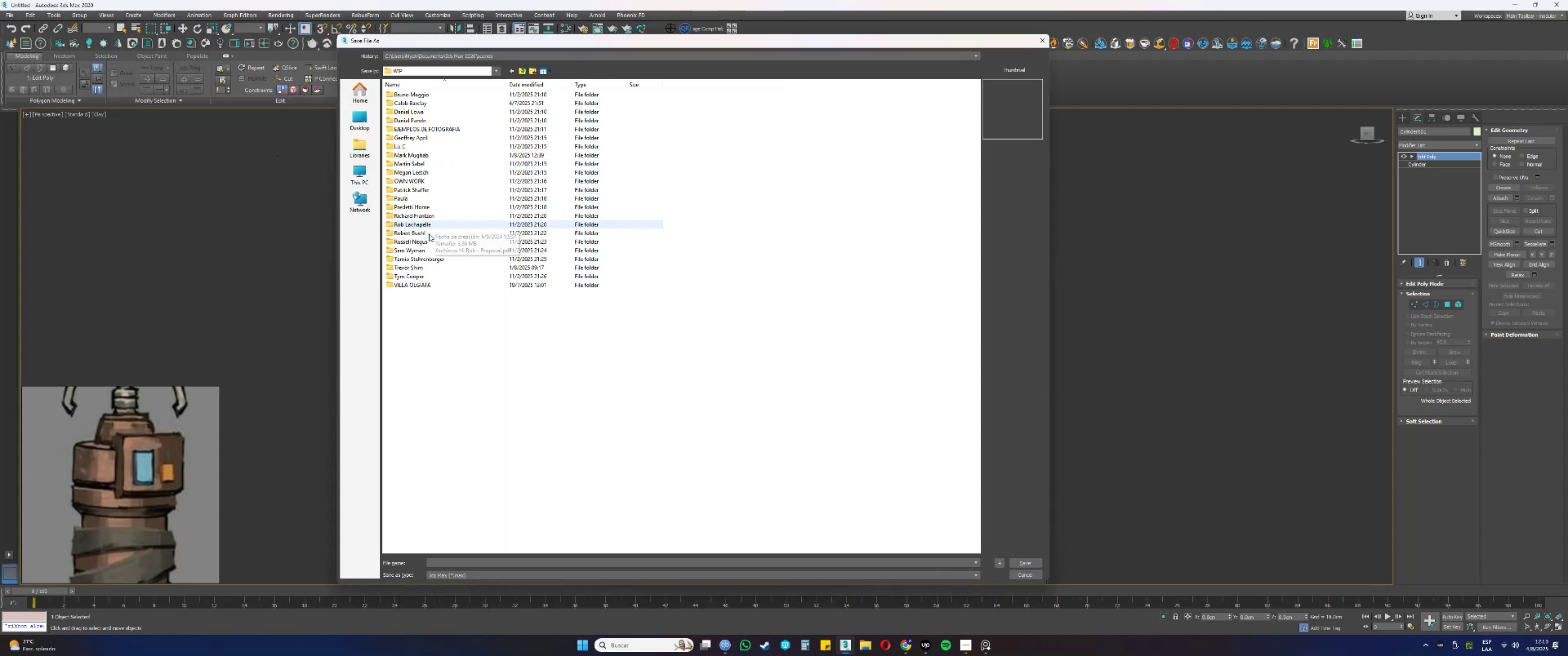 
double_click([418, 267])
 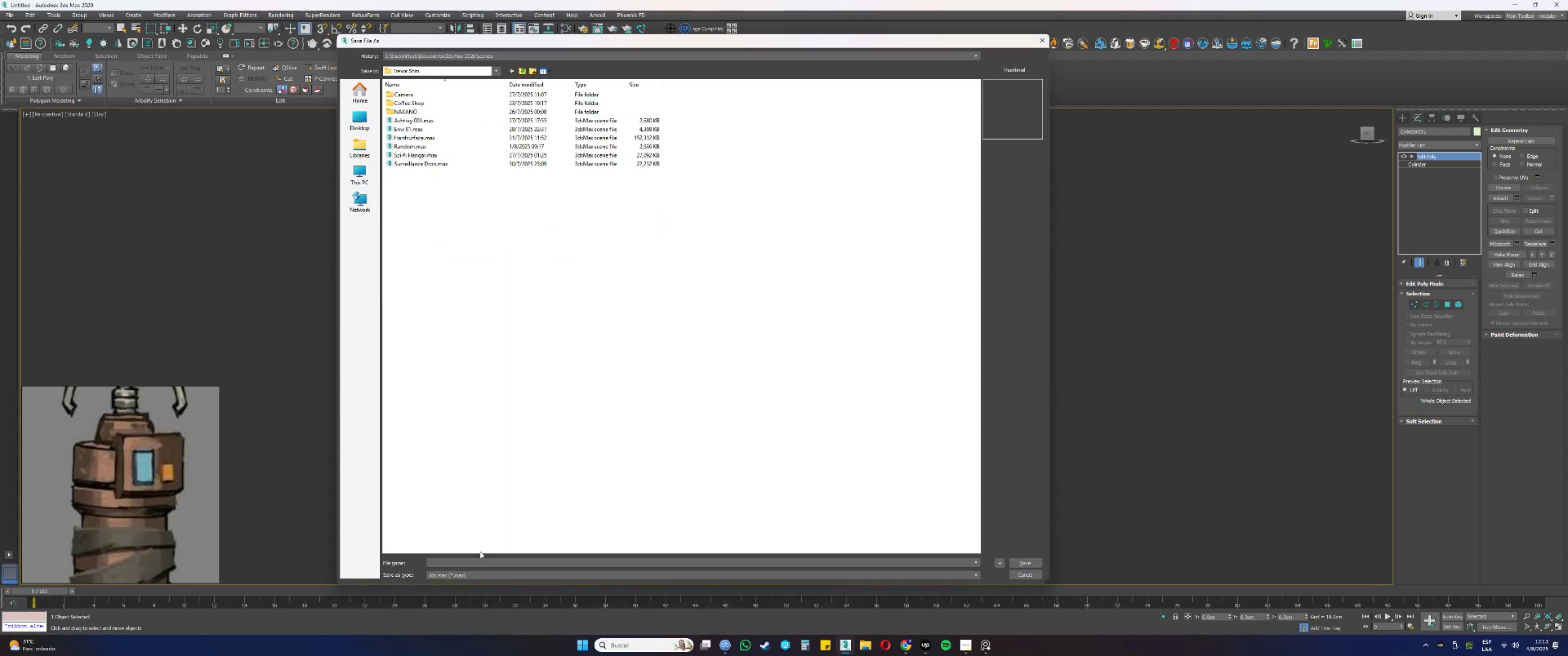 
left_click([467, 563])
 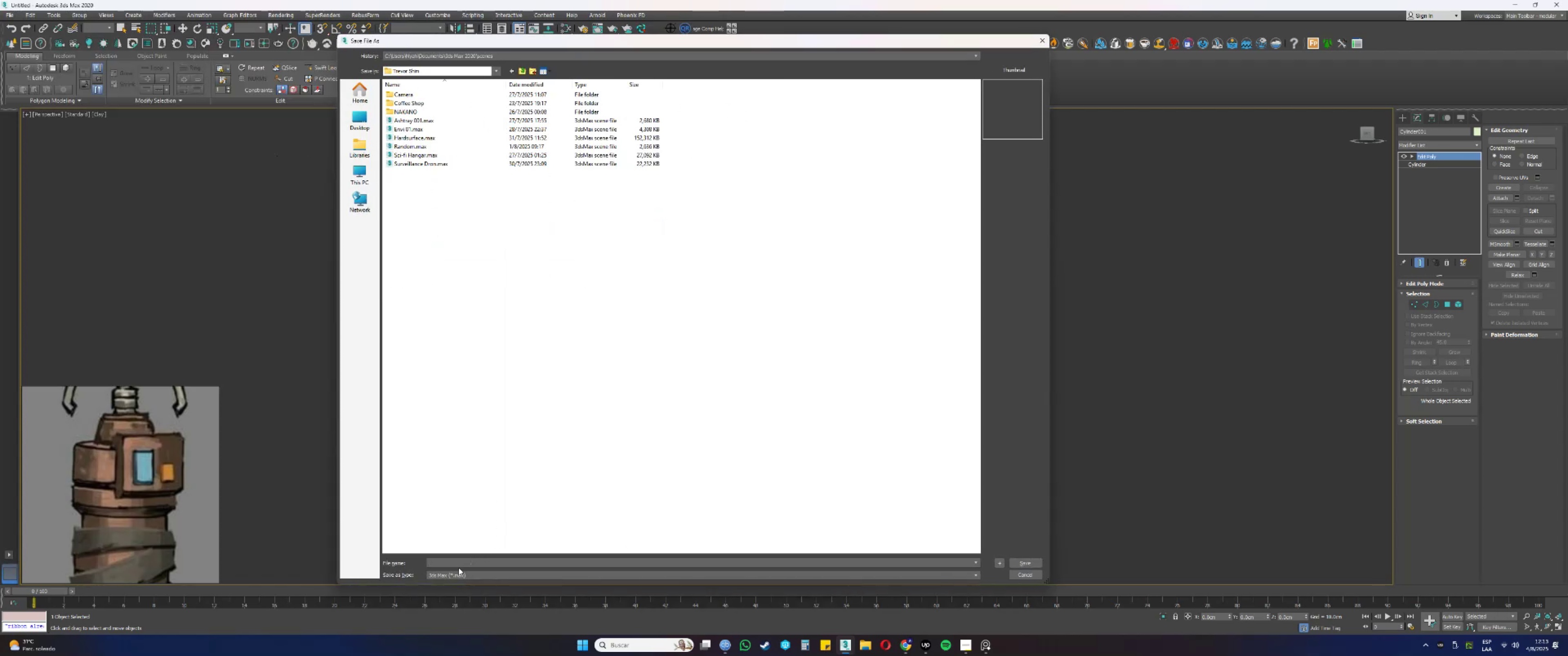 
type(Hard)
key(Backspace)
type(surfa)
 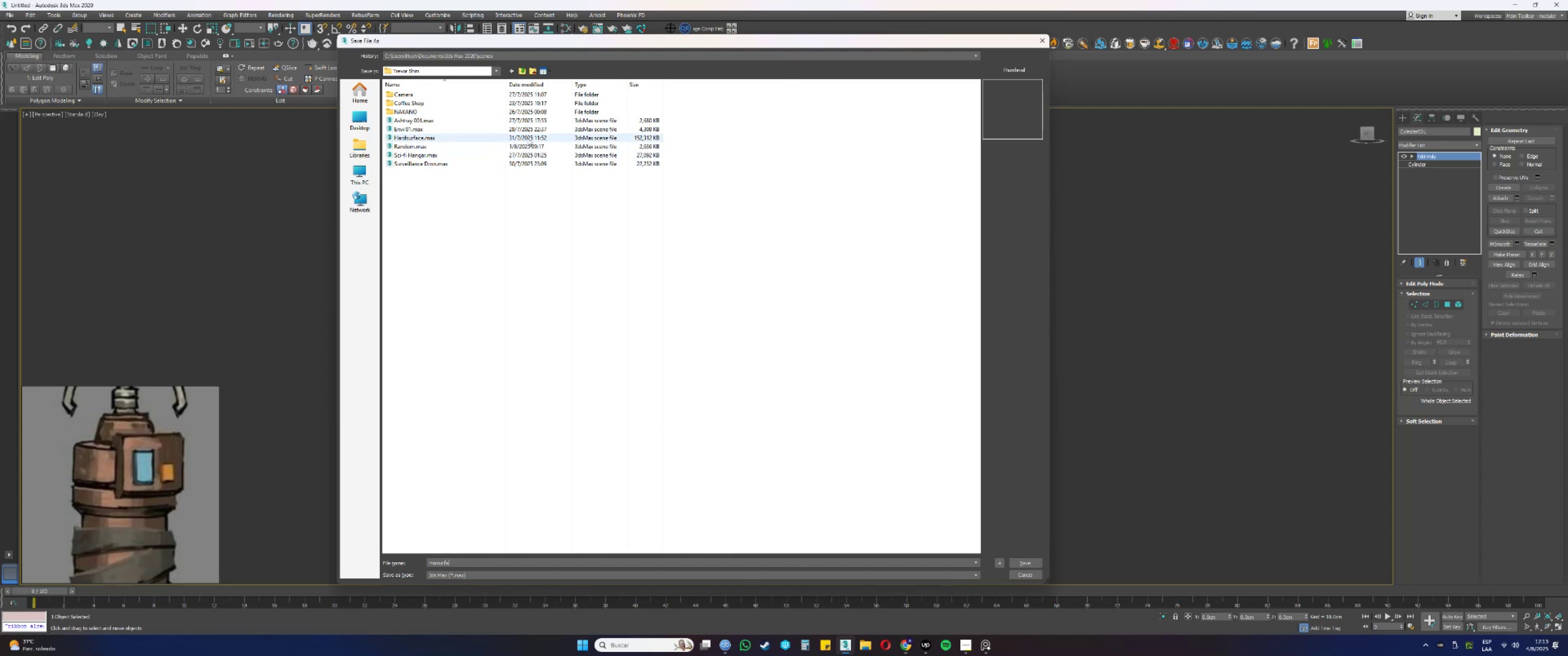 
double_click([528, 138])
 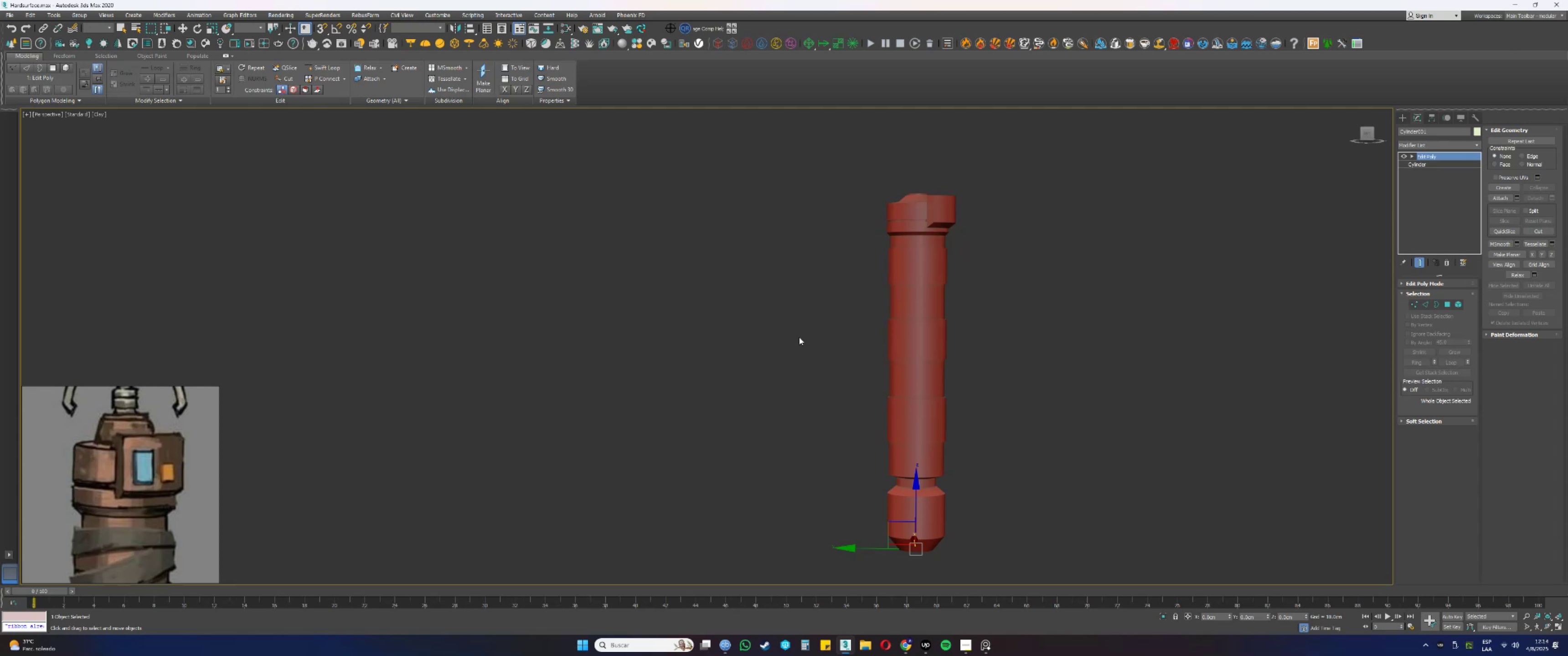 
wait(17.51)
 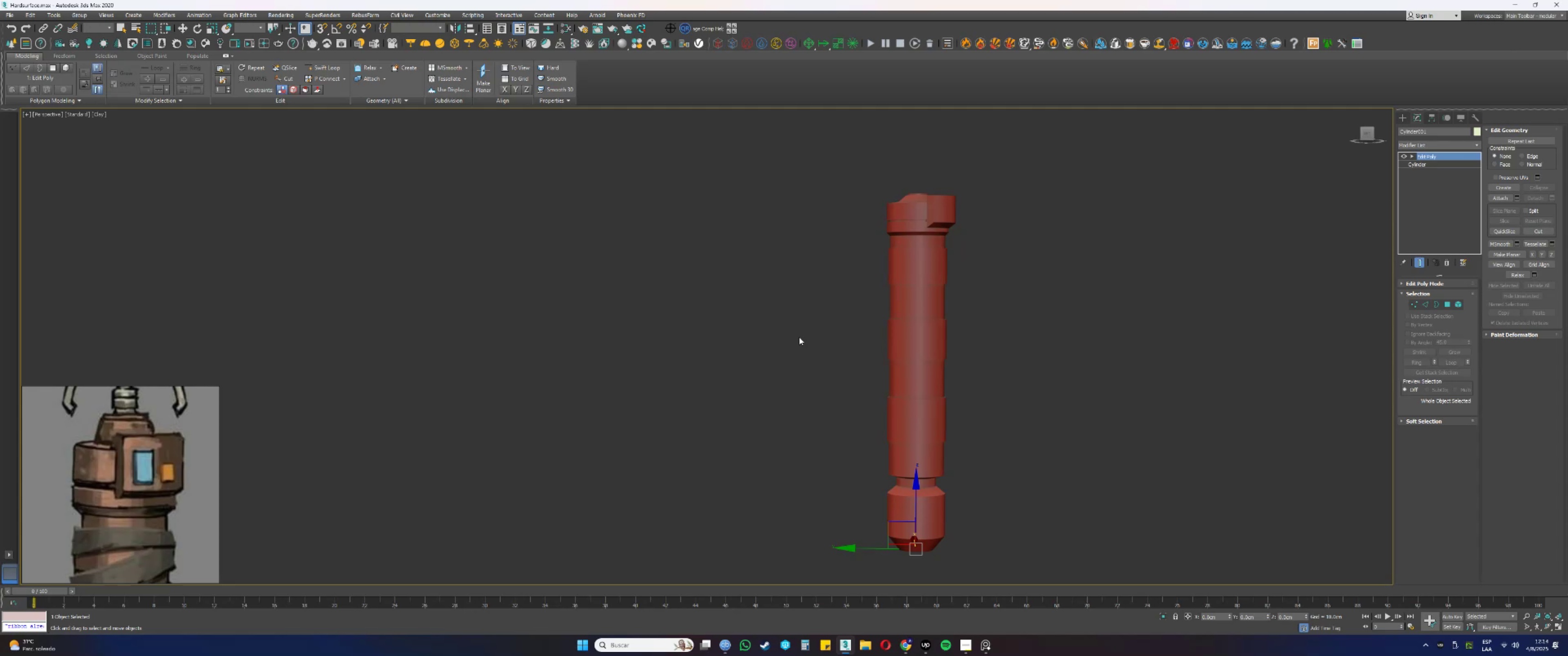 
scroll: coordinate [873, 374], scroll_direction: down, amount: 2.0
 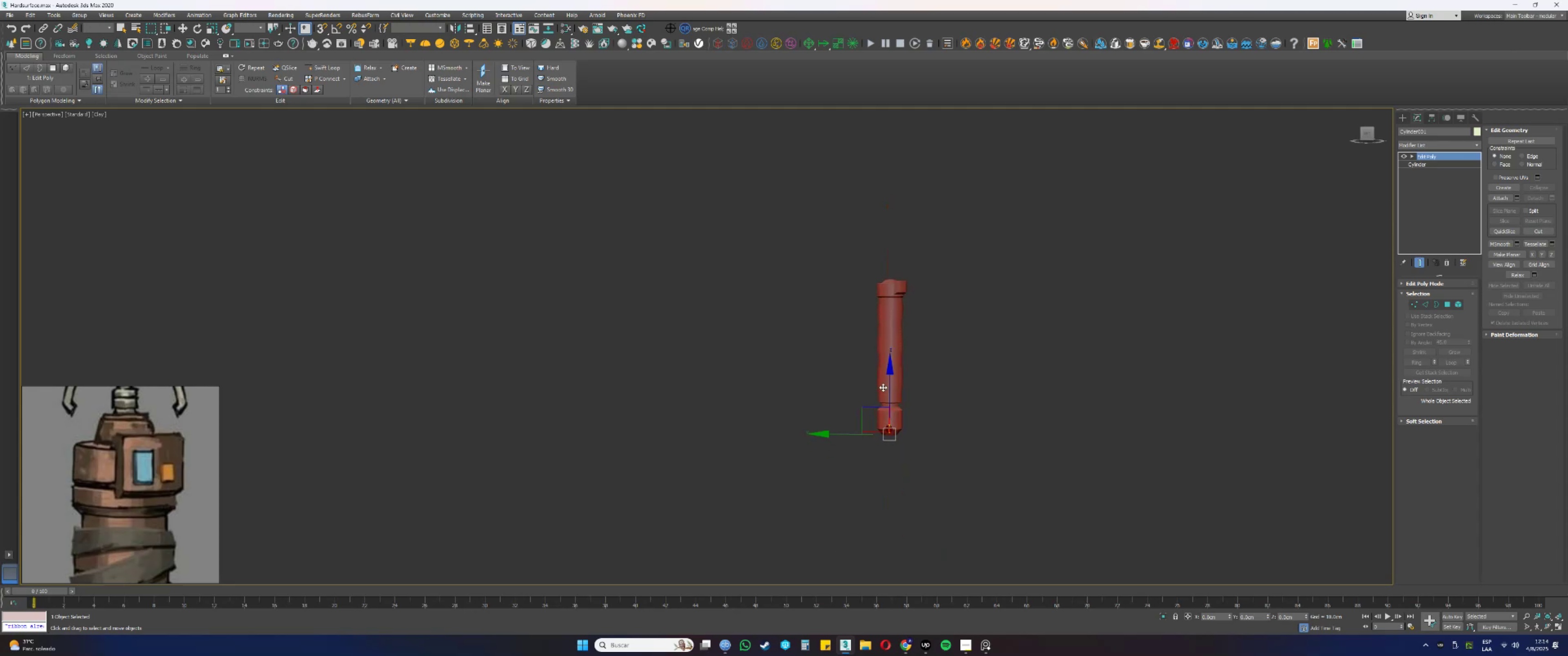 
hold_key(key=AltLeft, duration=0.34)
 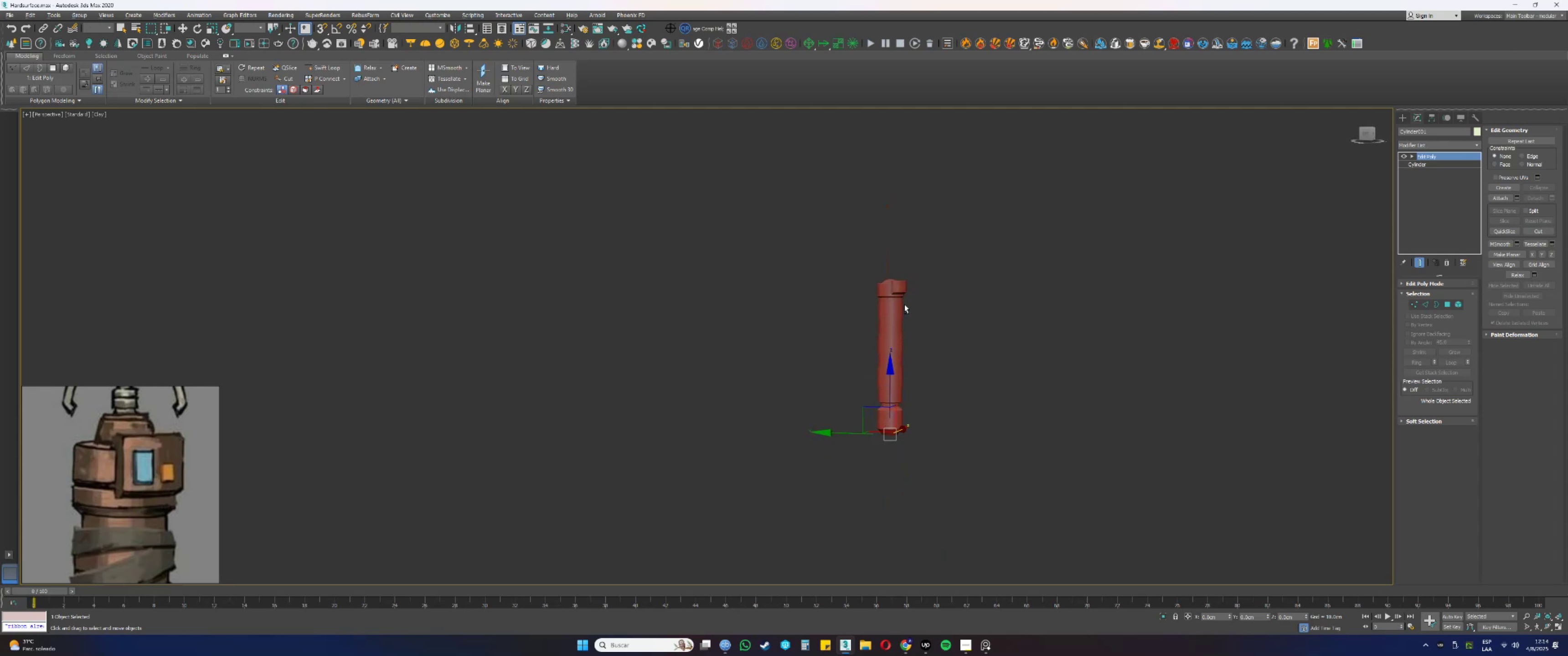 
scroll: coordinate [903, 294], scroll_direction: up, amount: 7.0
 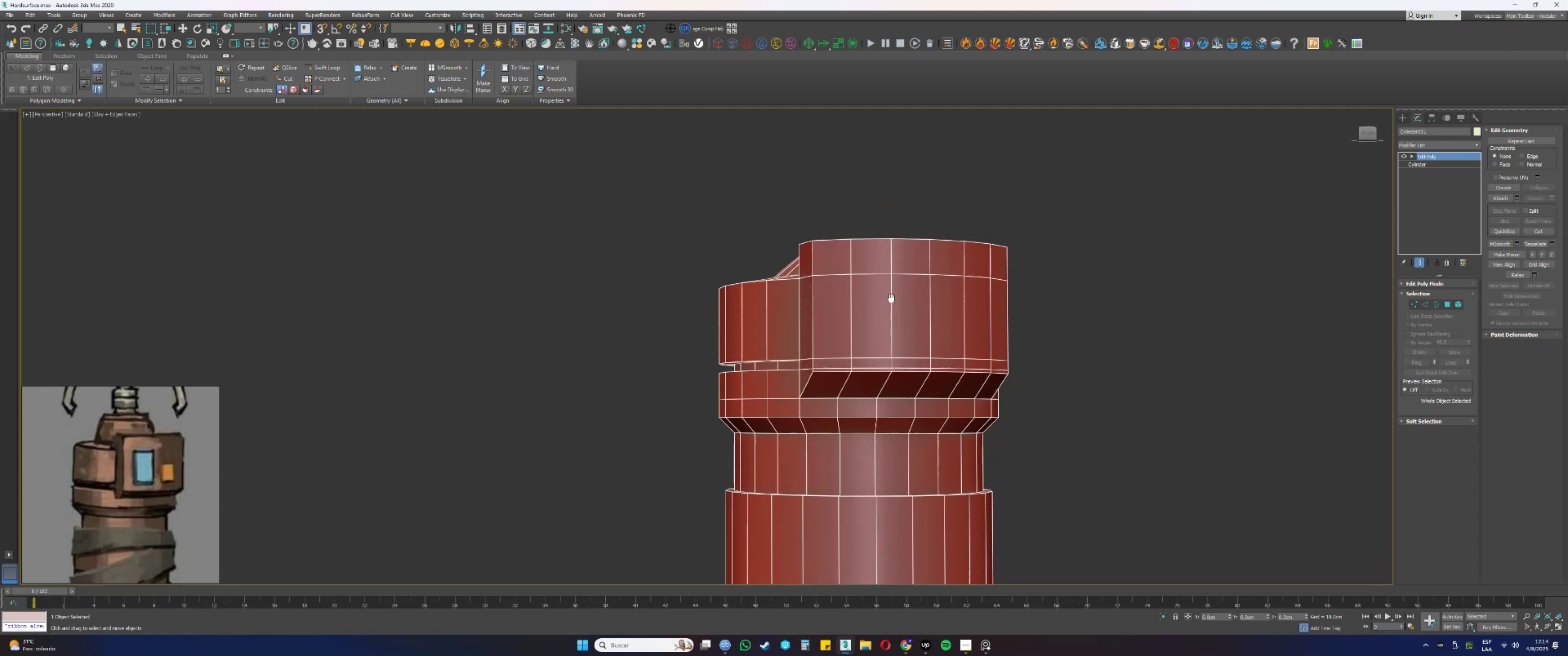 
key(F4)
 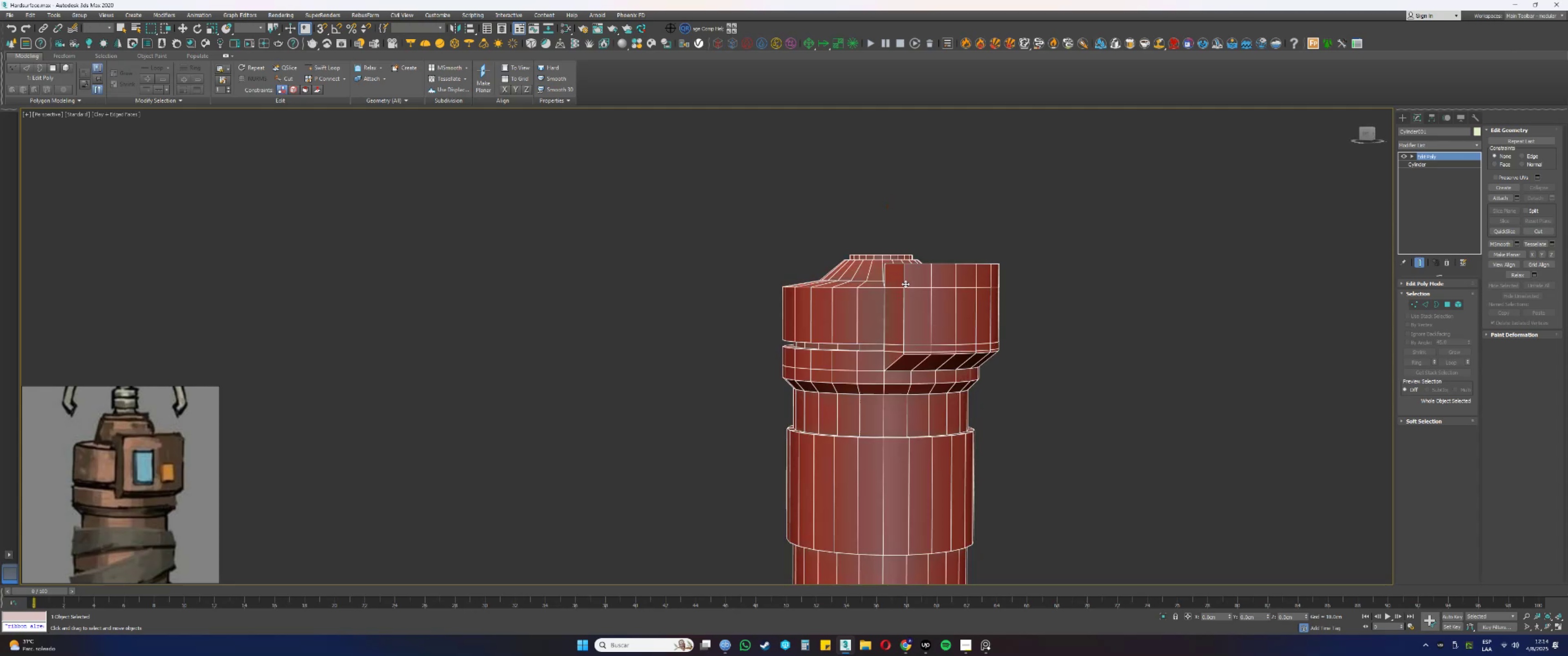 
key(Alt+AltLeft)
 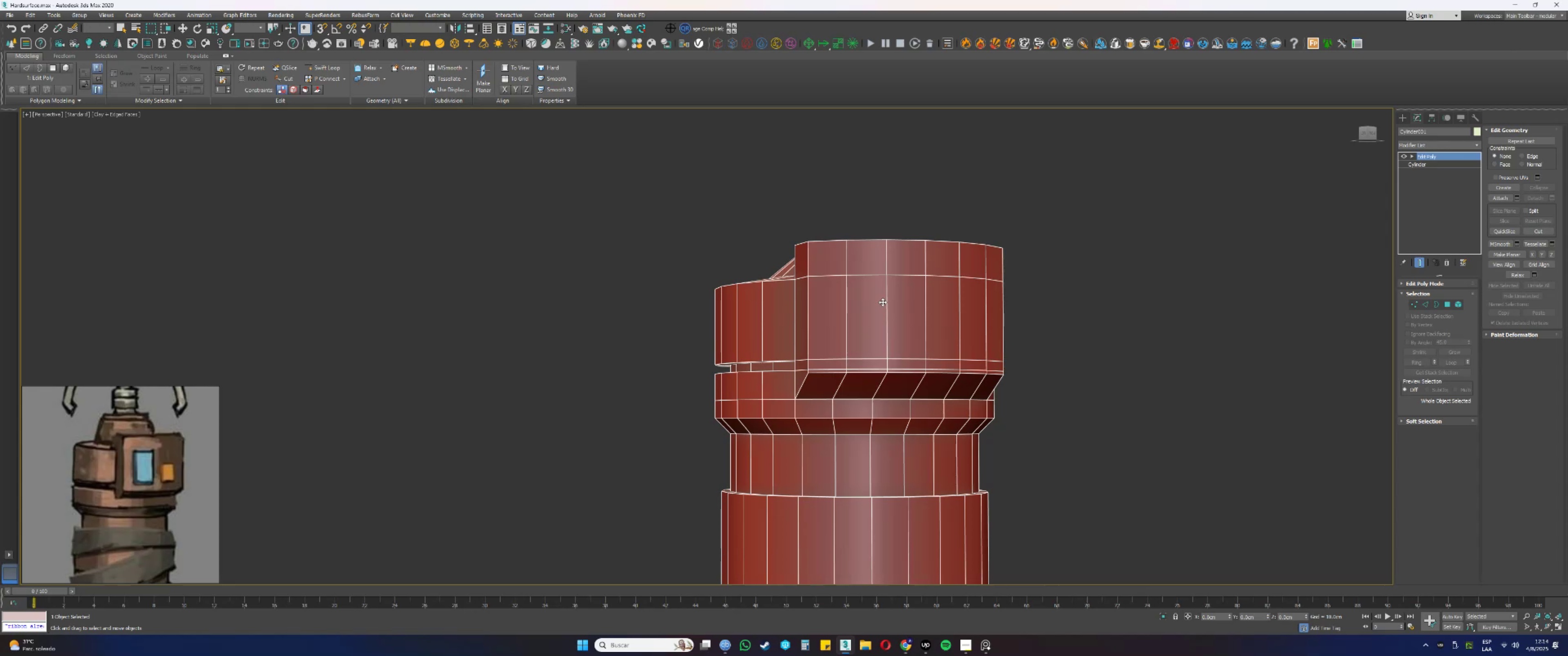 
wait(19.31)
 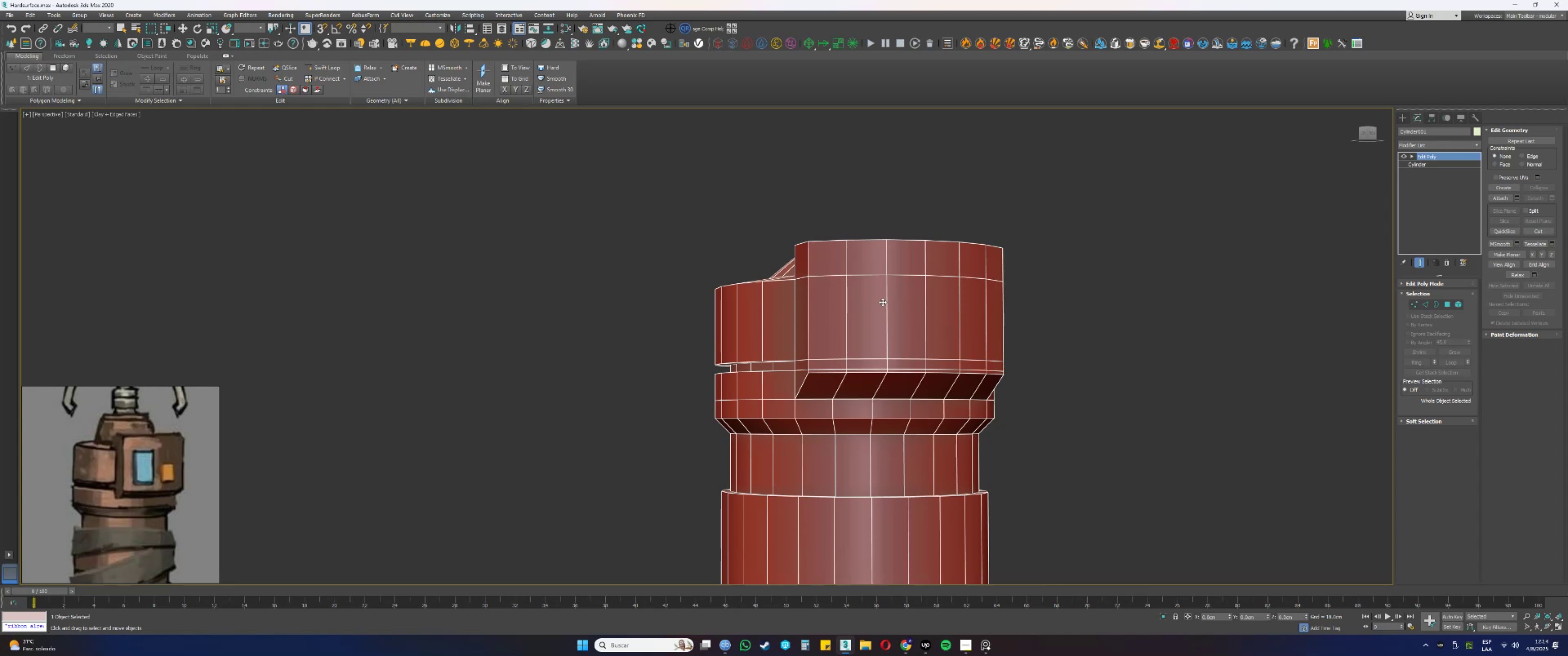 
scroll: coordinate [192, 543], scroll_direction: down, amount: 3.0
 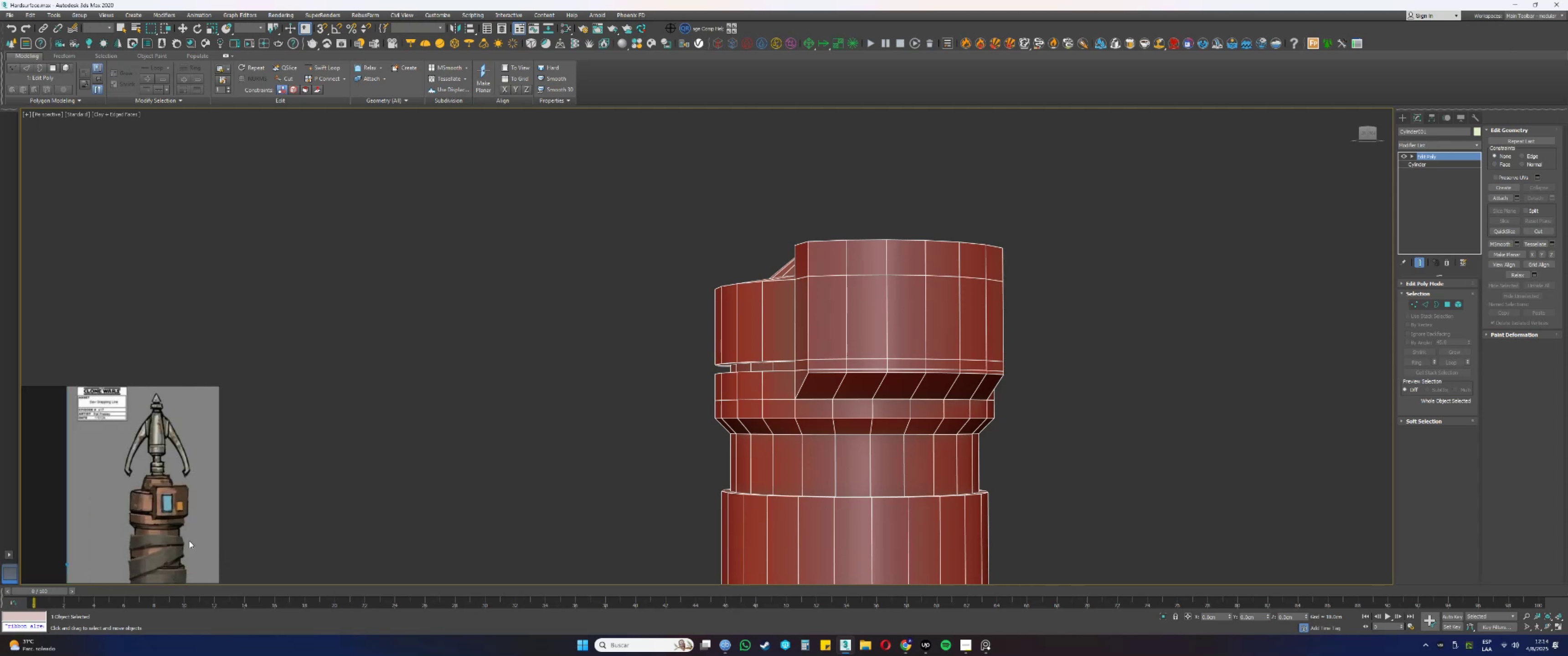 
scroll: coordinate [150, 489], scroll_direction: up, amount: 3.0
 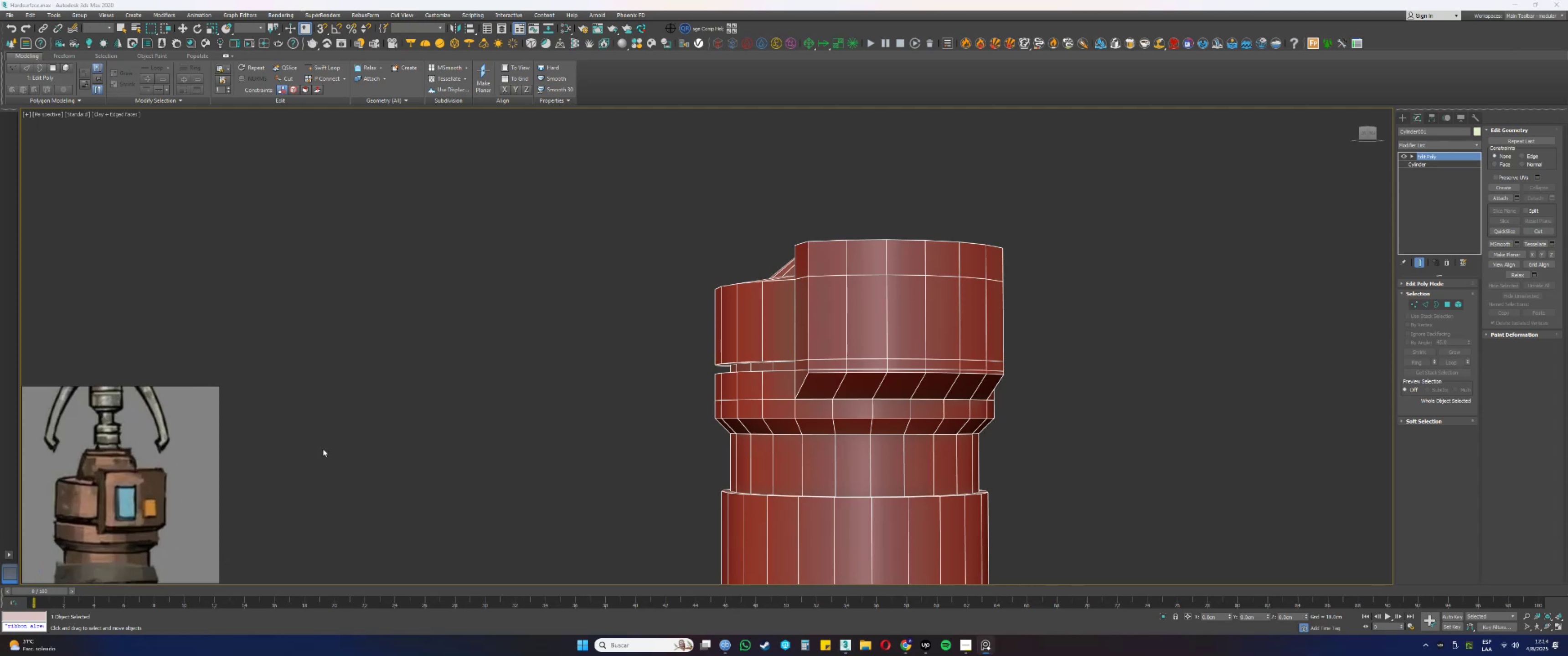 
hold_key(key=AltLeft, duration=0.5)
 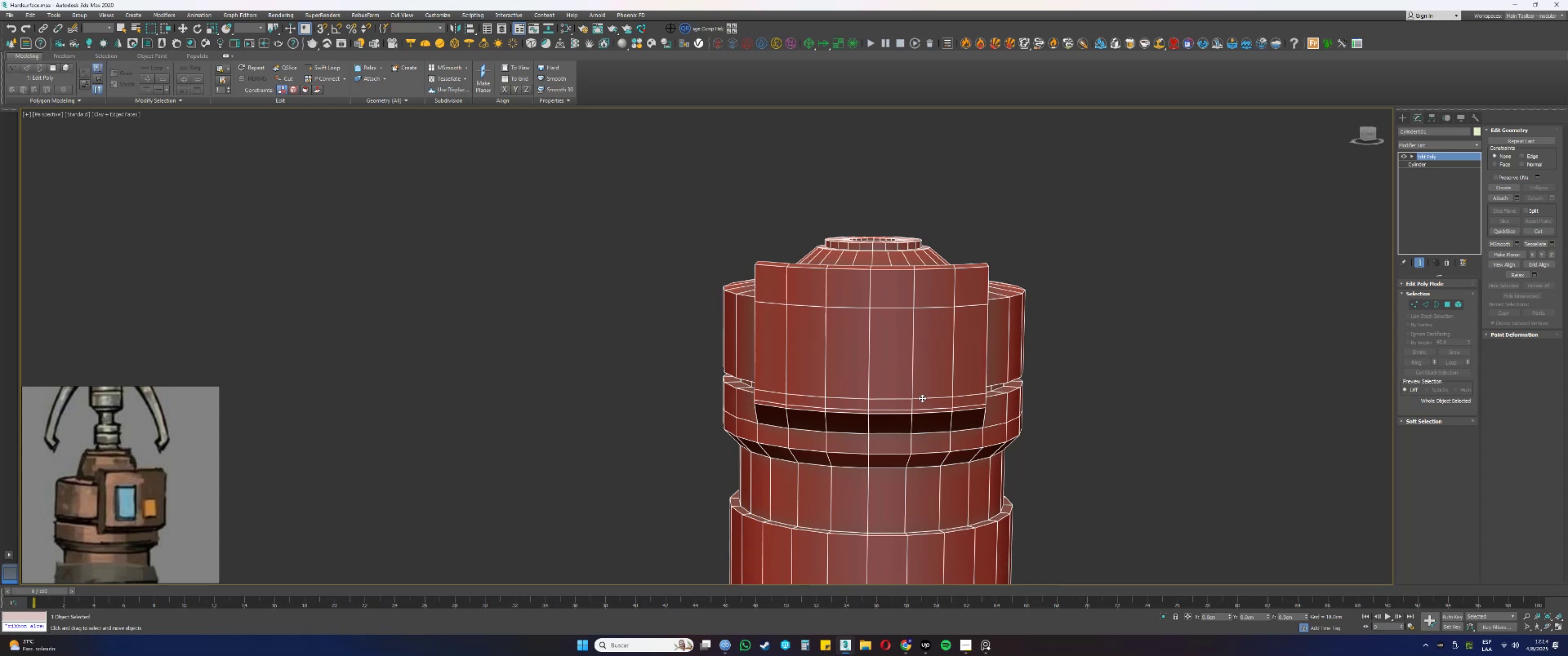 
wait(6.14)
 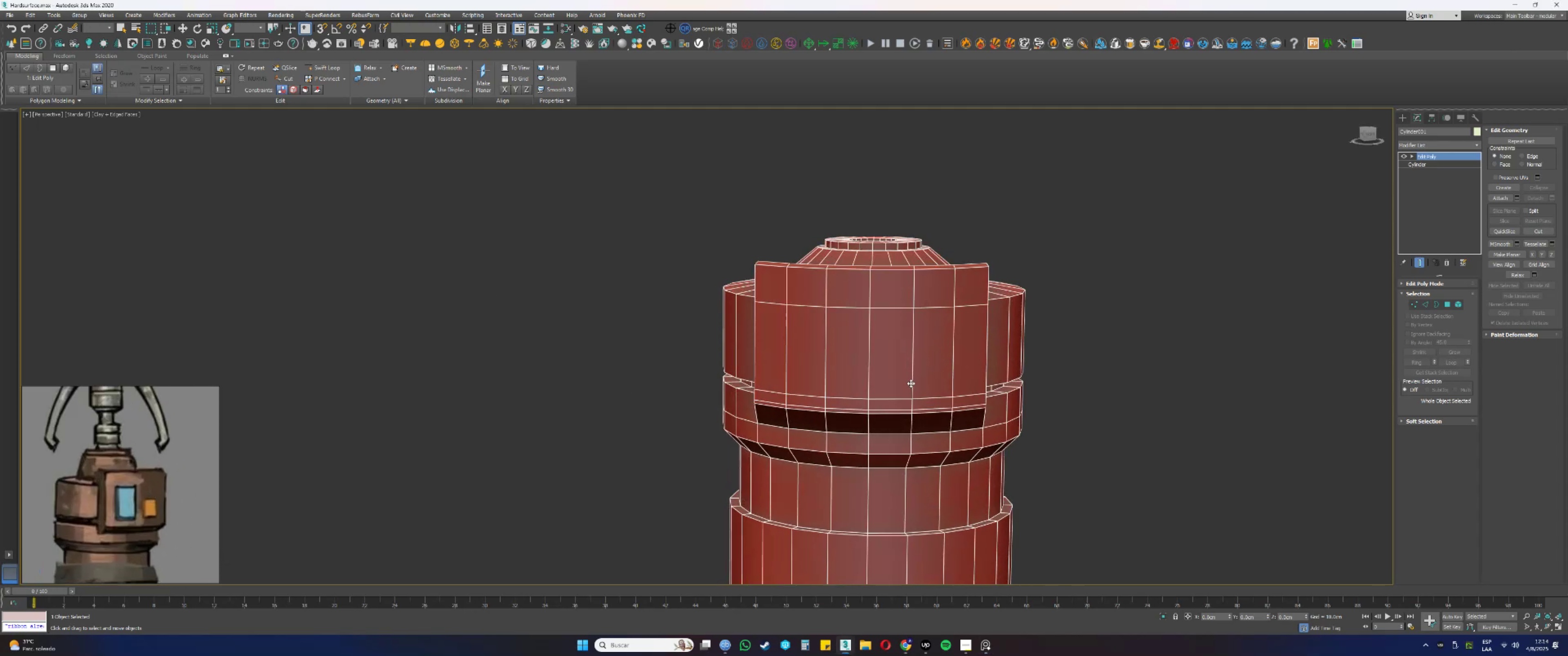 
hold_key(key=AltLeft, duration=0.74)
 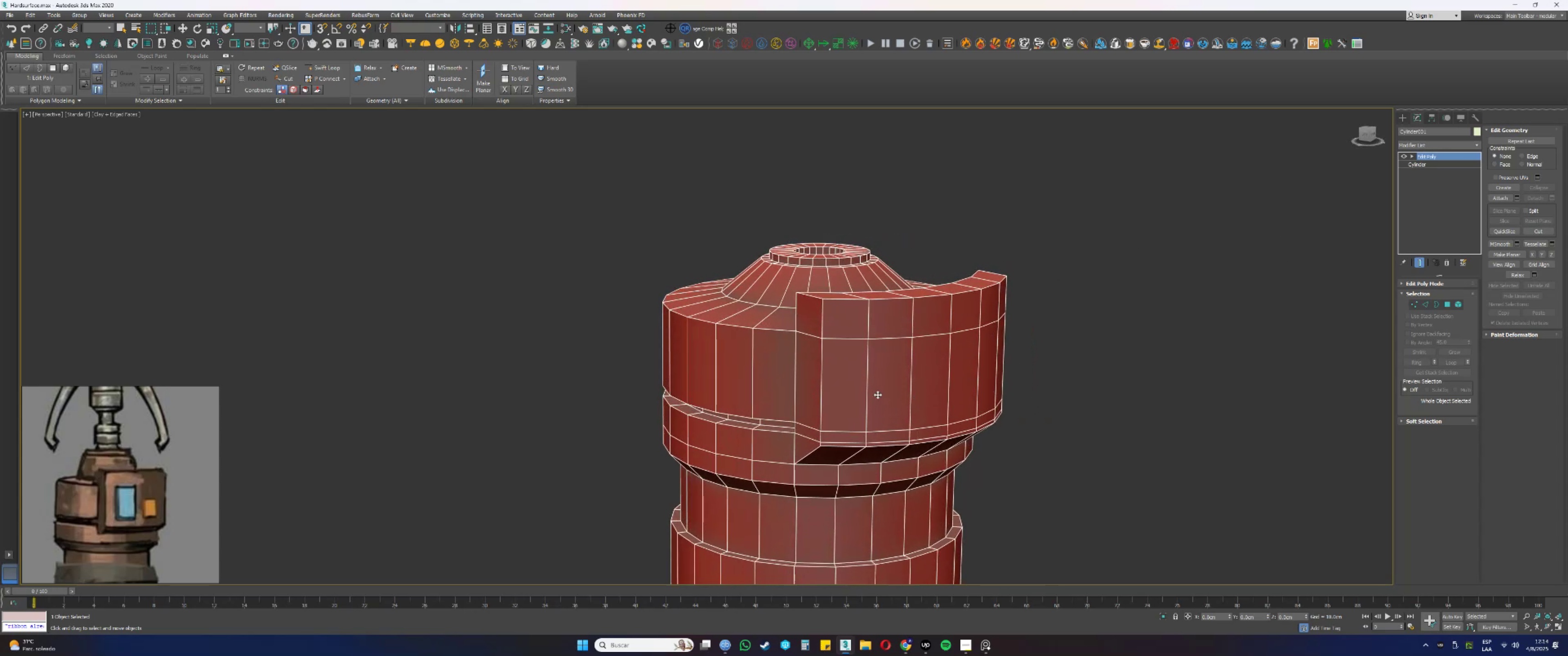 
left_click([887, 398])
 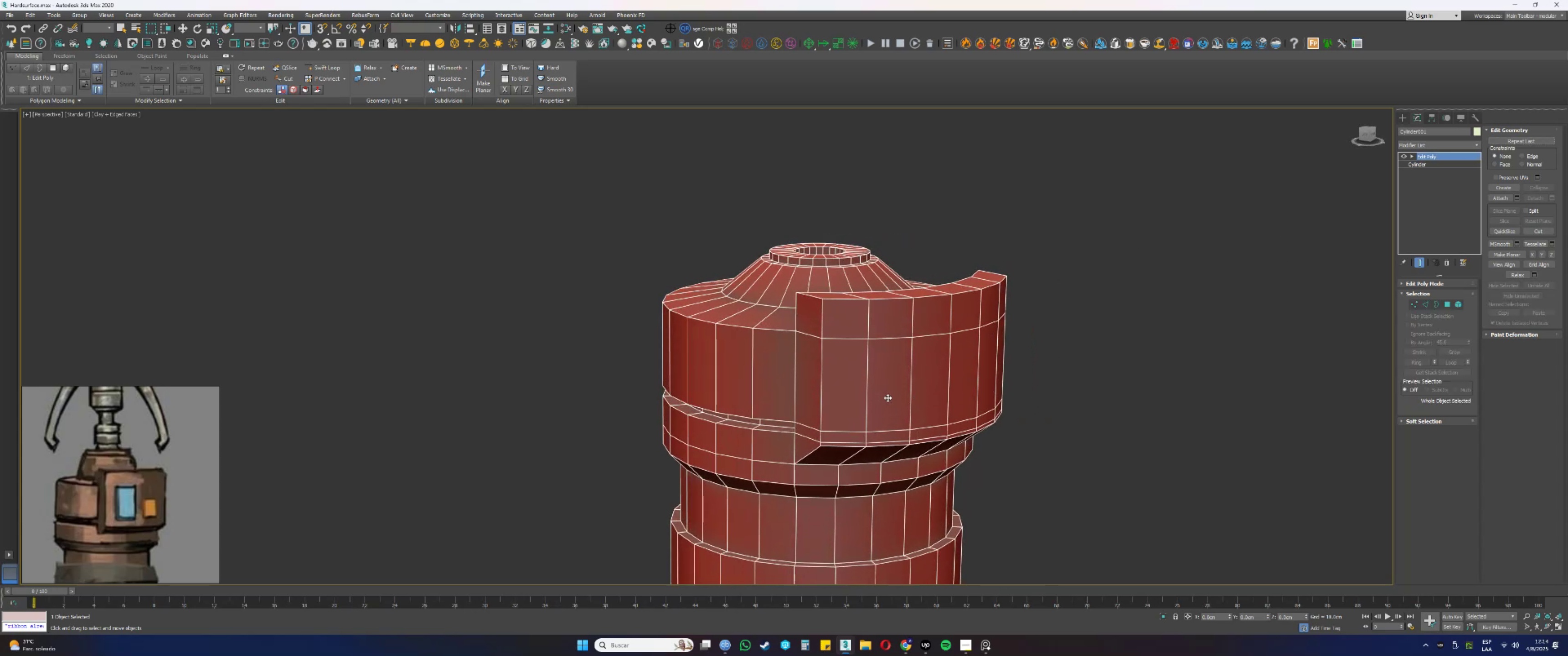 
key(2)
 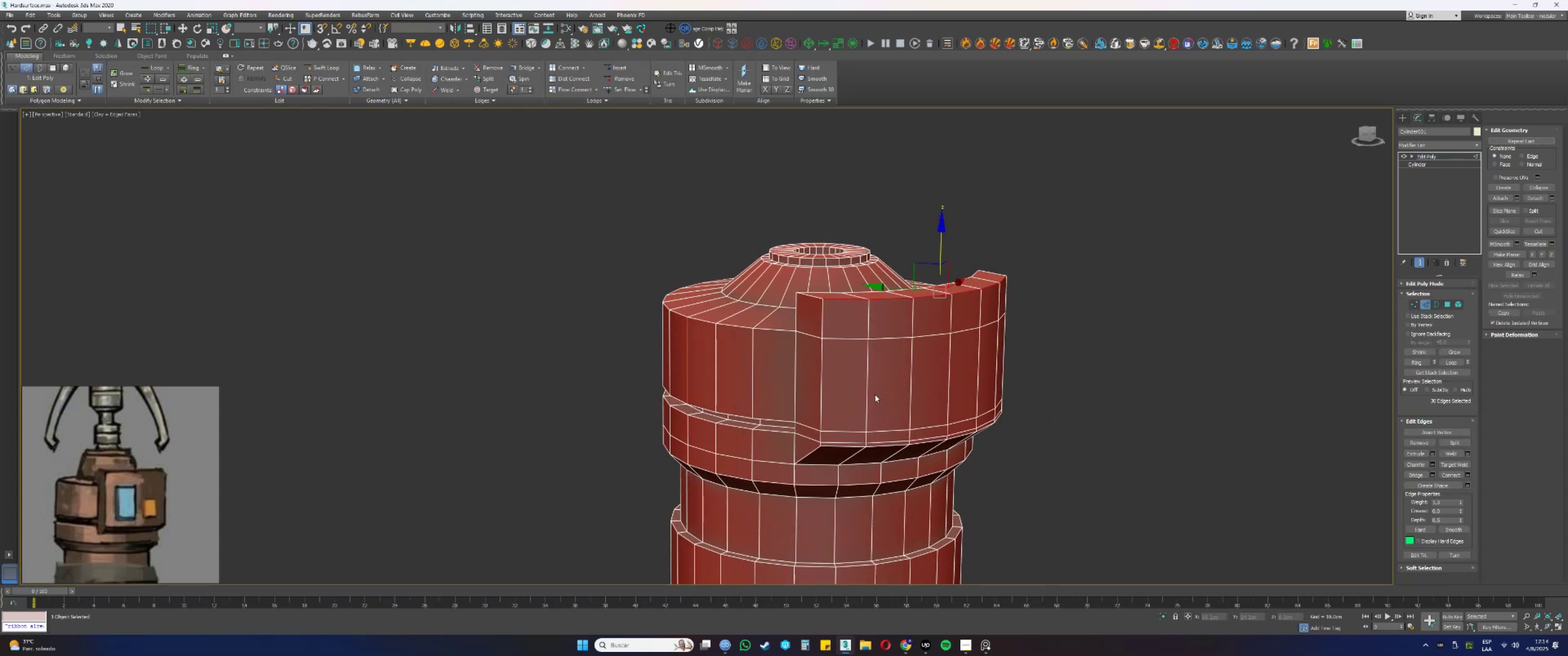 
left_click([869, 391])
 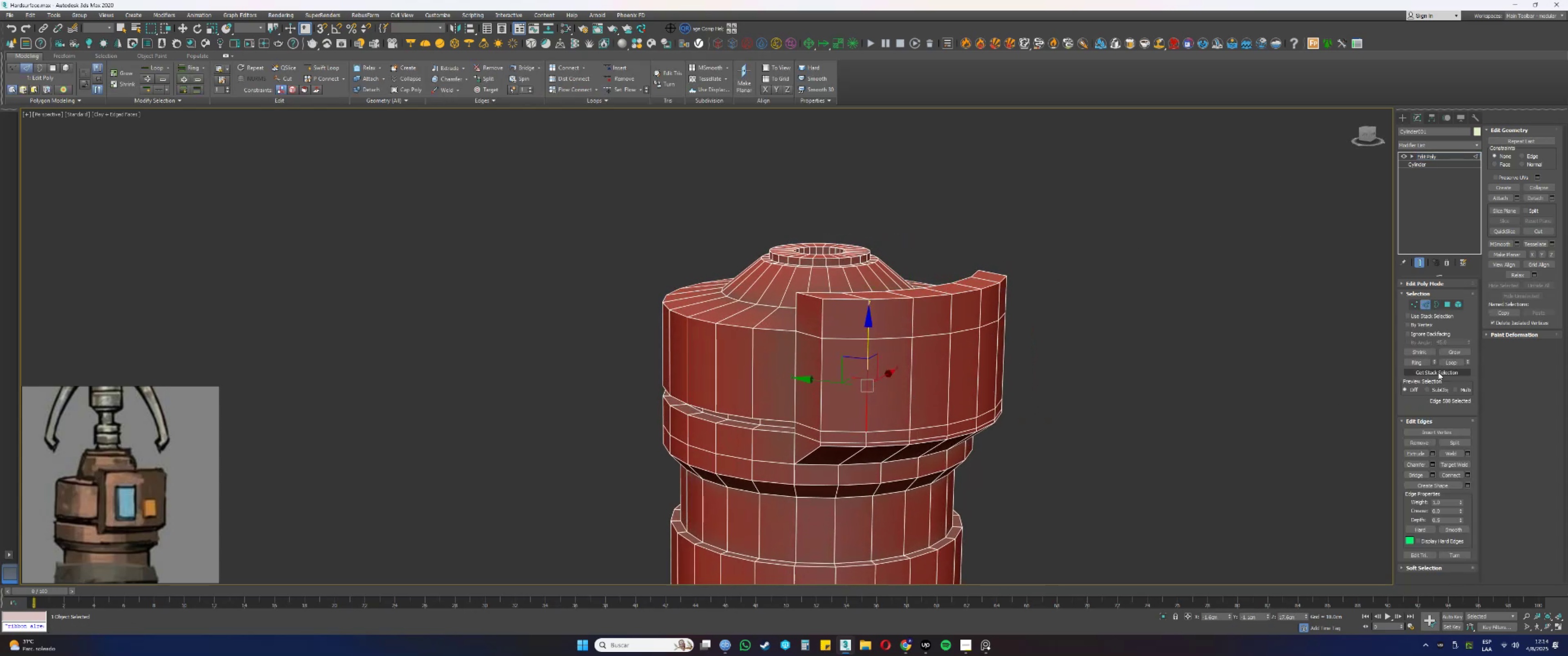 
left_click([1417, 360])
 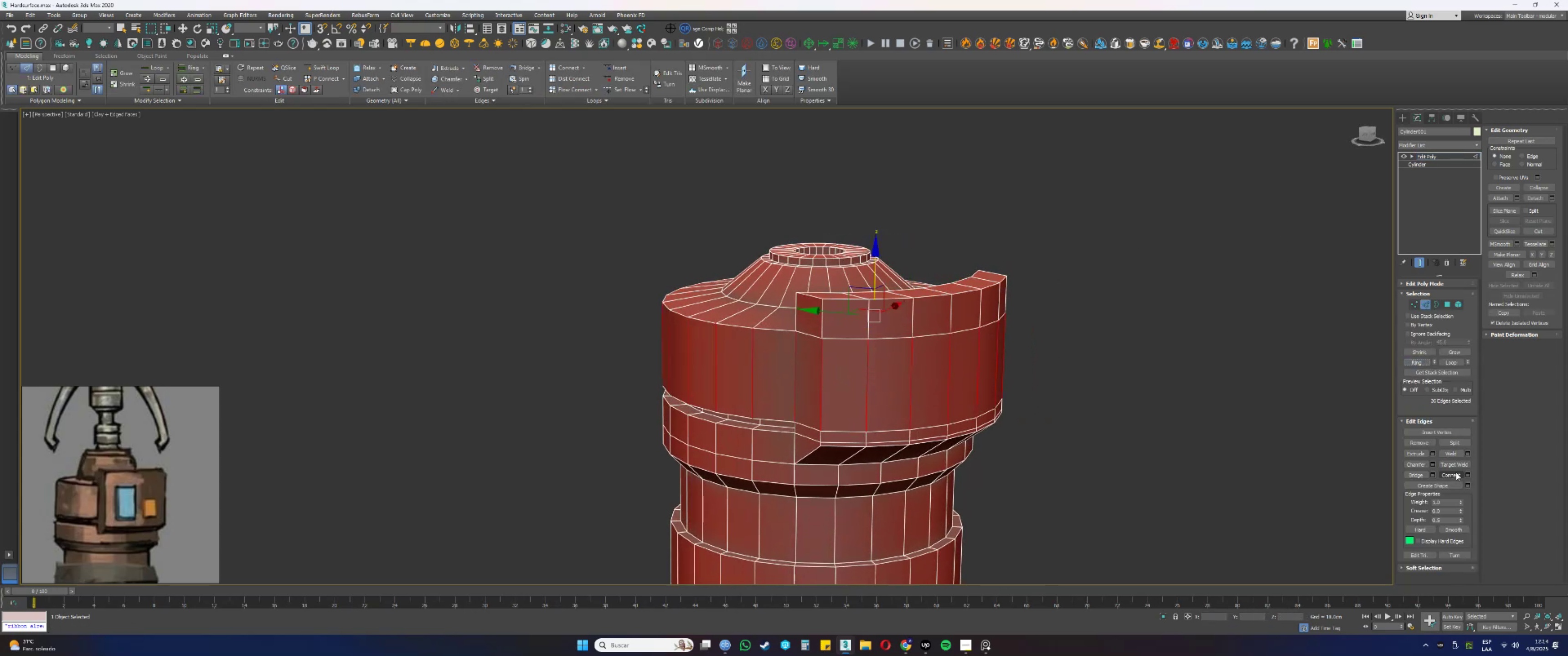 
left_click([887, 428])
 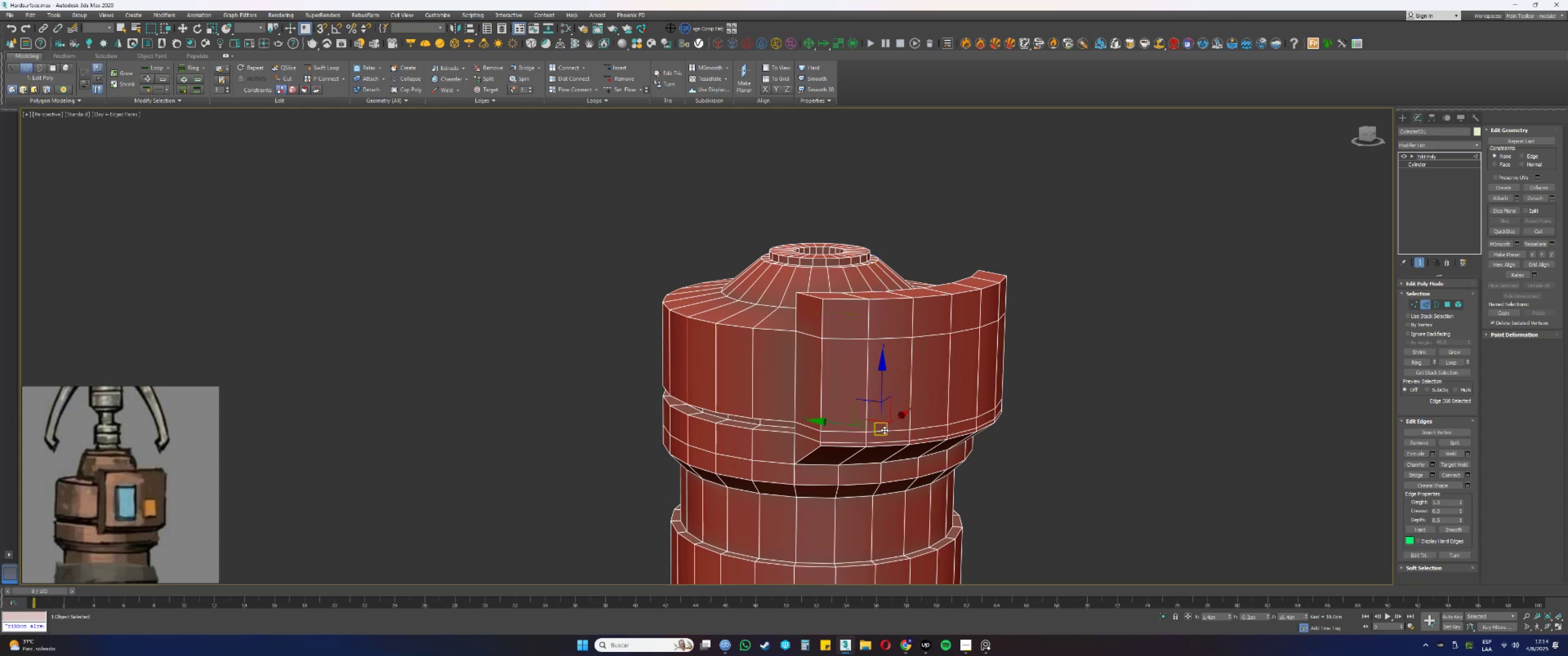 
double_click([883, 430])
 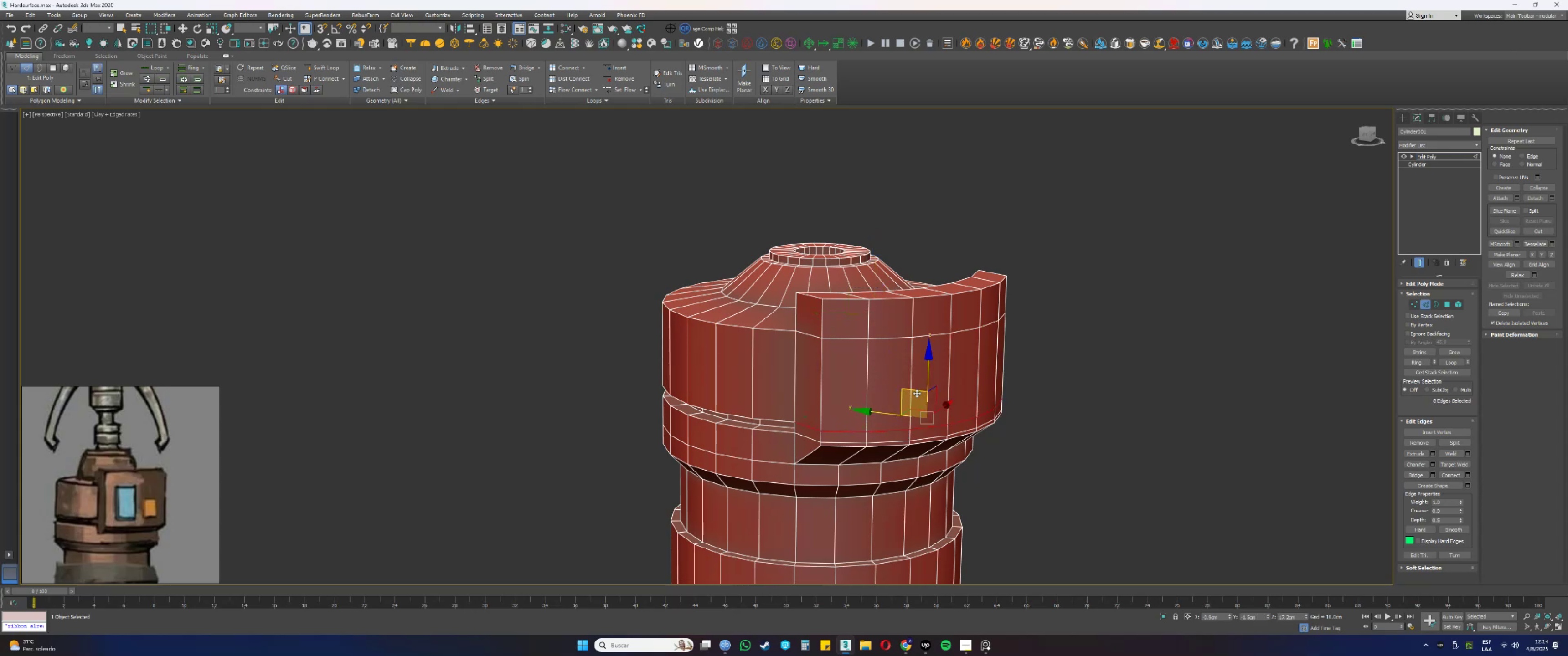 
hold_key(key=AltLeft, duration=0.65)
 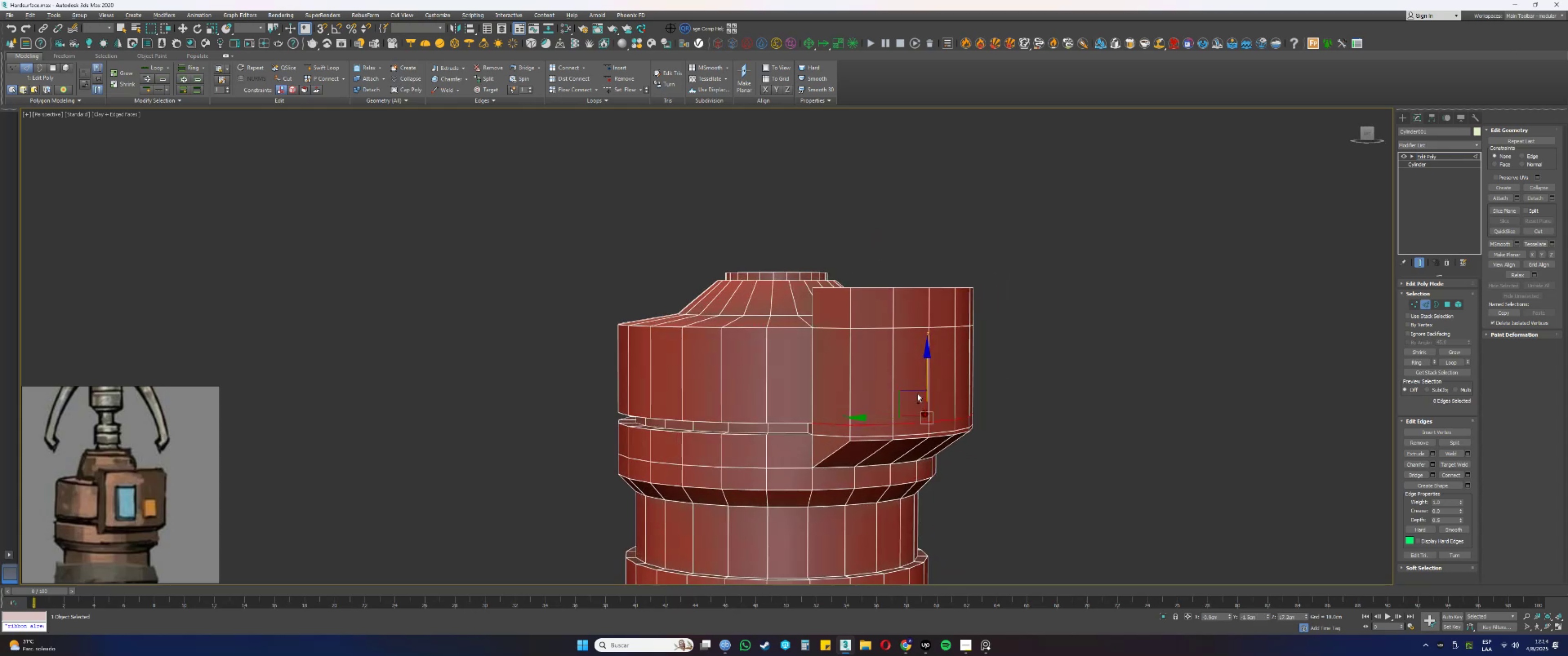 
hold_key(key=AltLeft, duration=0.3)
left_click_drag(start_coordinate=[822, 410], to_coordinate=[784, 461])
 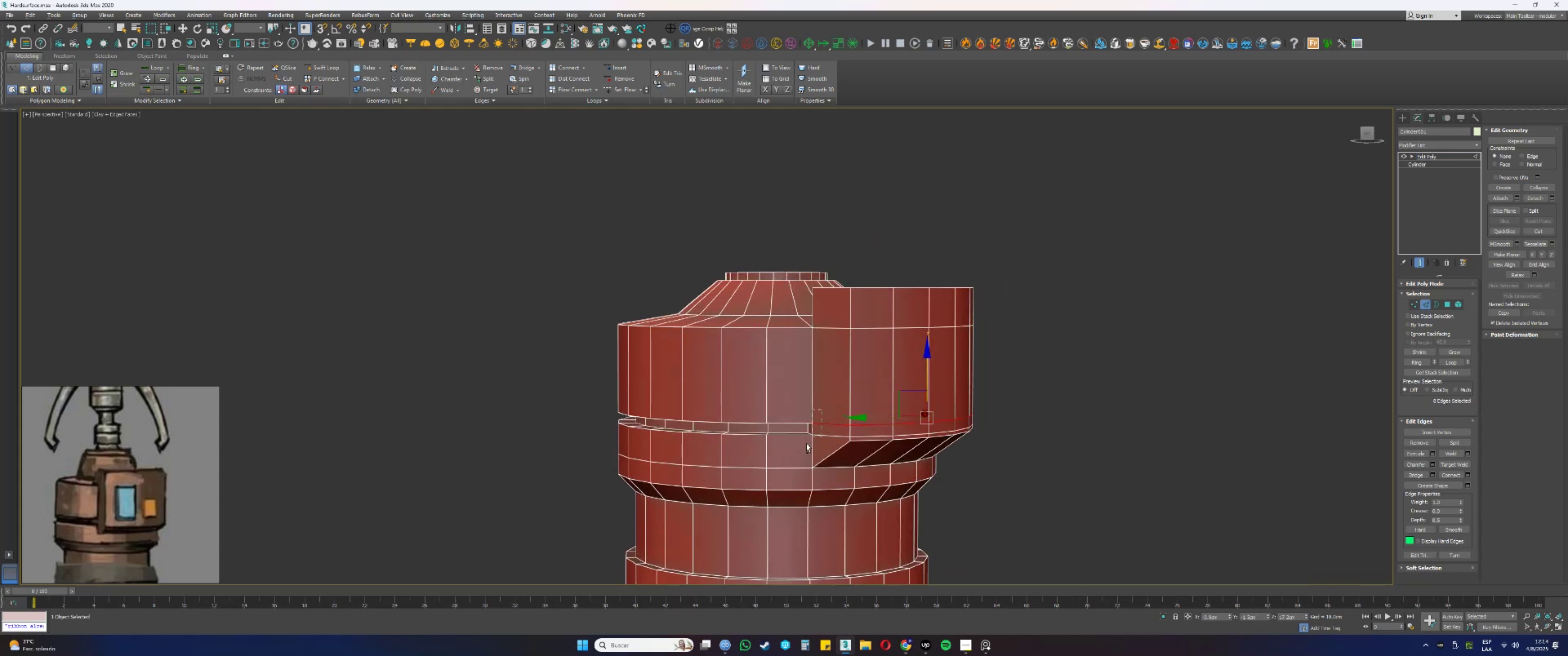 
hold_key(key=AltLeft, duration=0.47)
 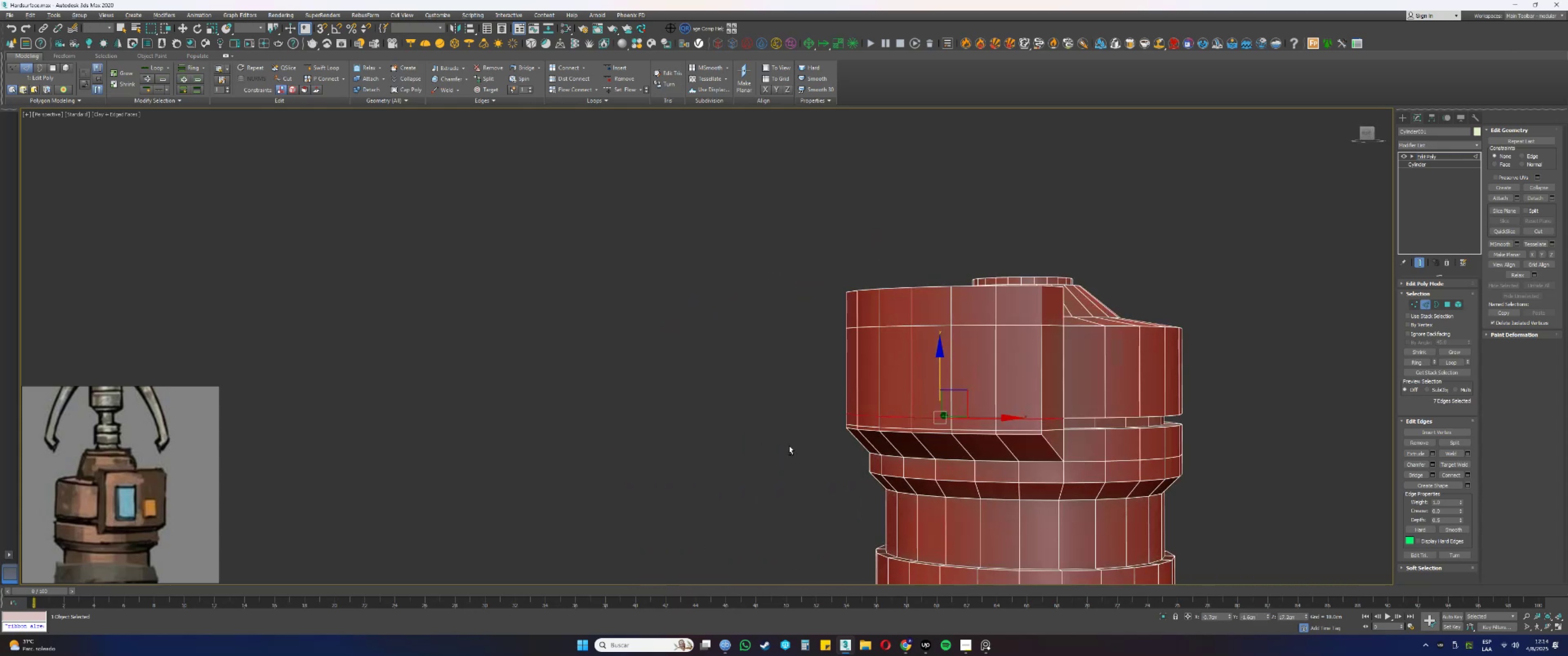 
hold_key(key=AltLeft, duration=0.48)
left_click_drag(start_coordinate=[1064, 439], to_coordinate=[1052, 405])
 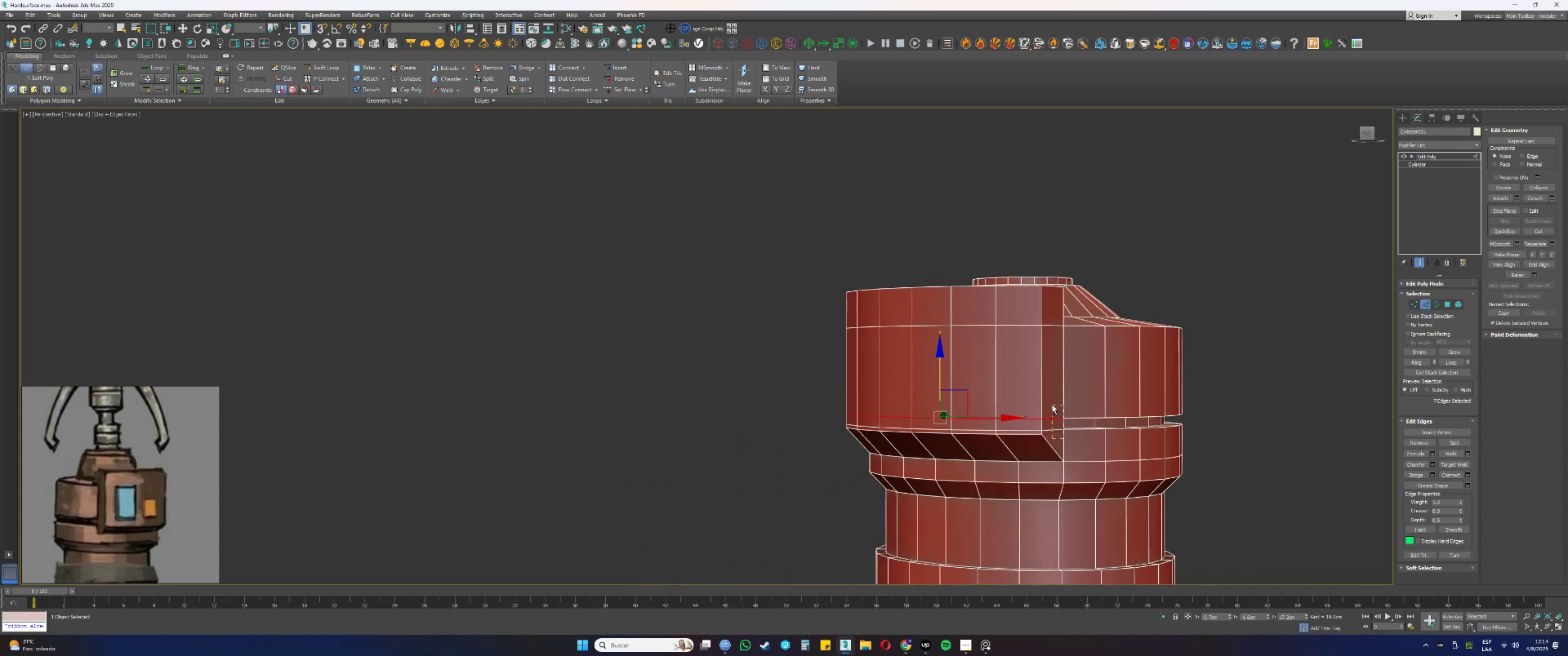 
hold_key(key=AltLeft, duration=0.41)
 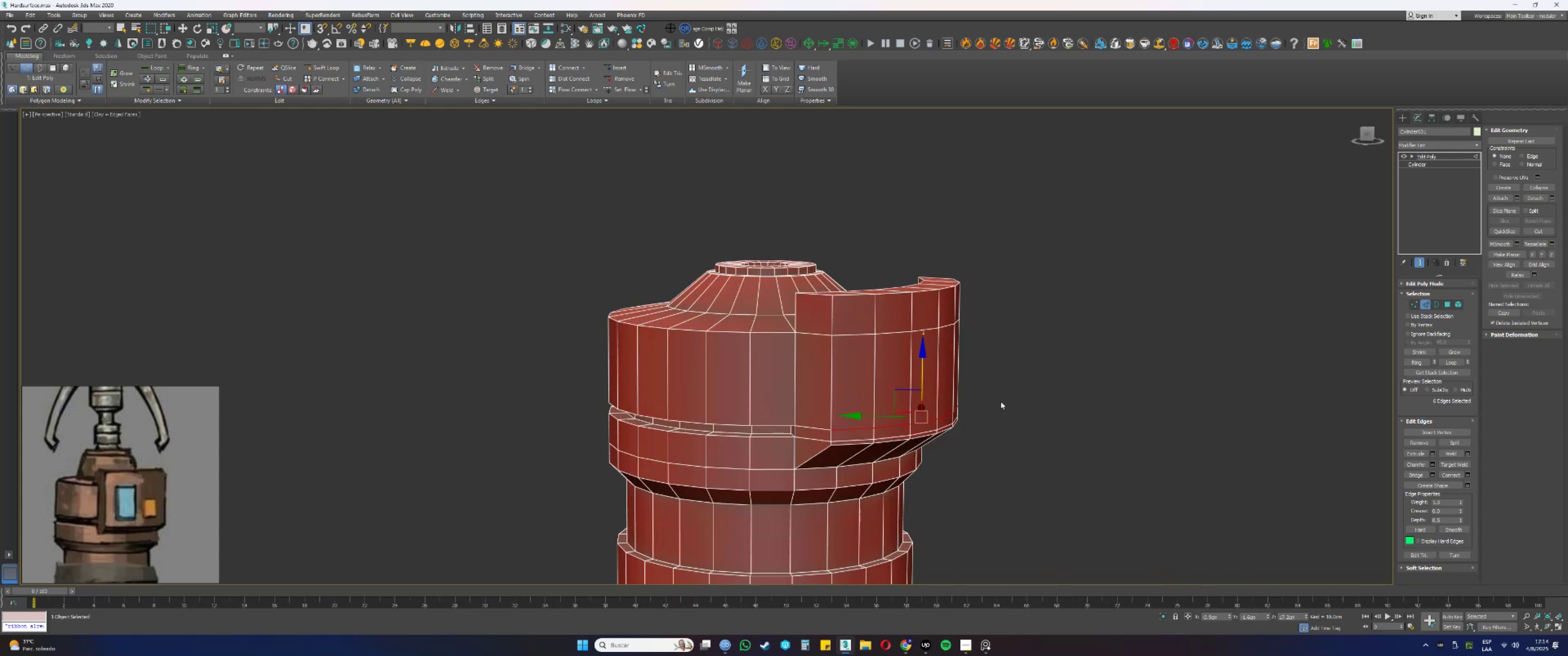 
key(Alt+AltLeft)
 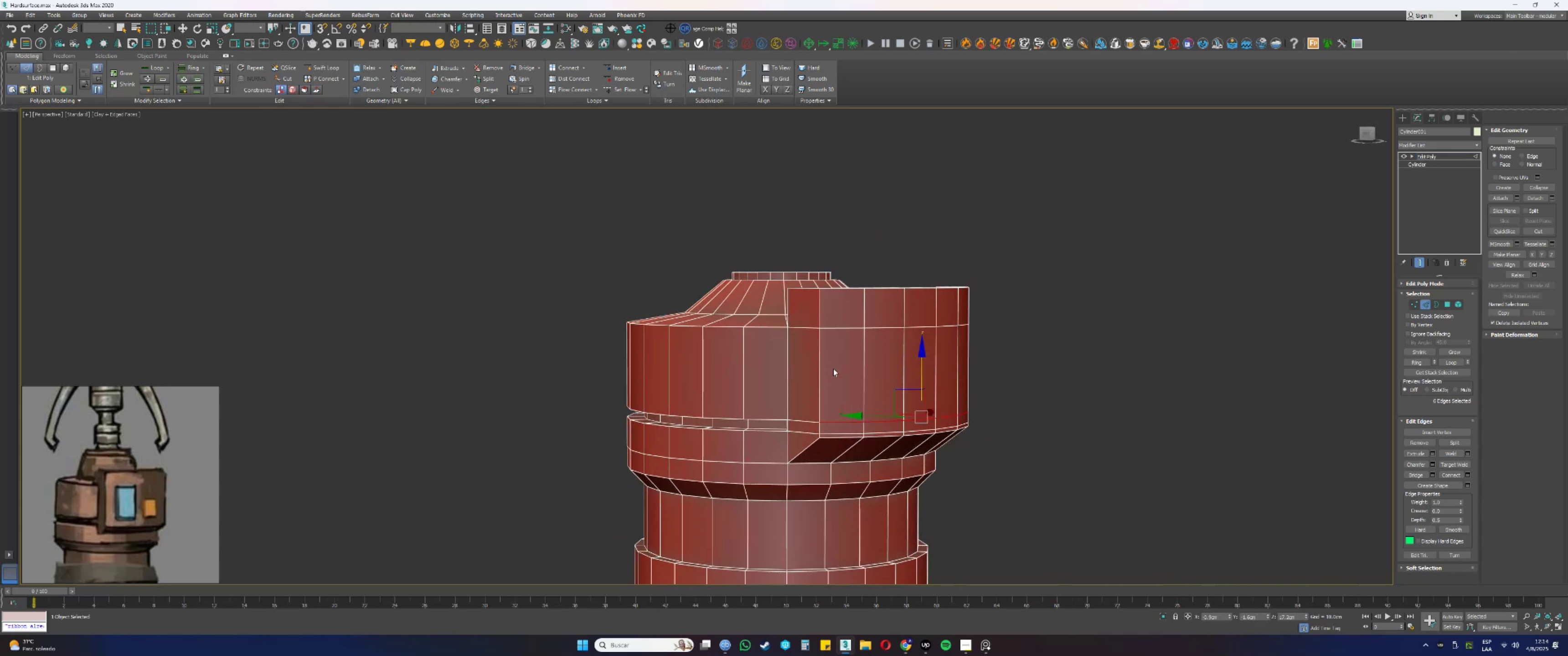 
wait(6.36)
 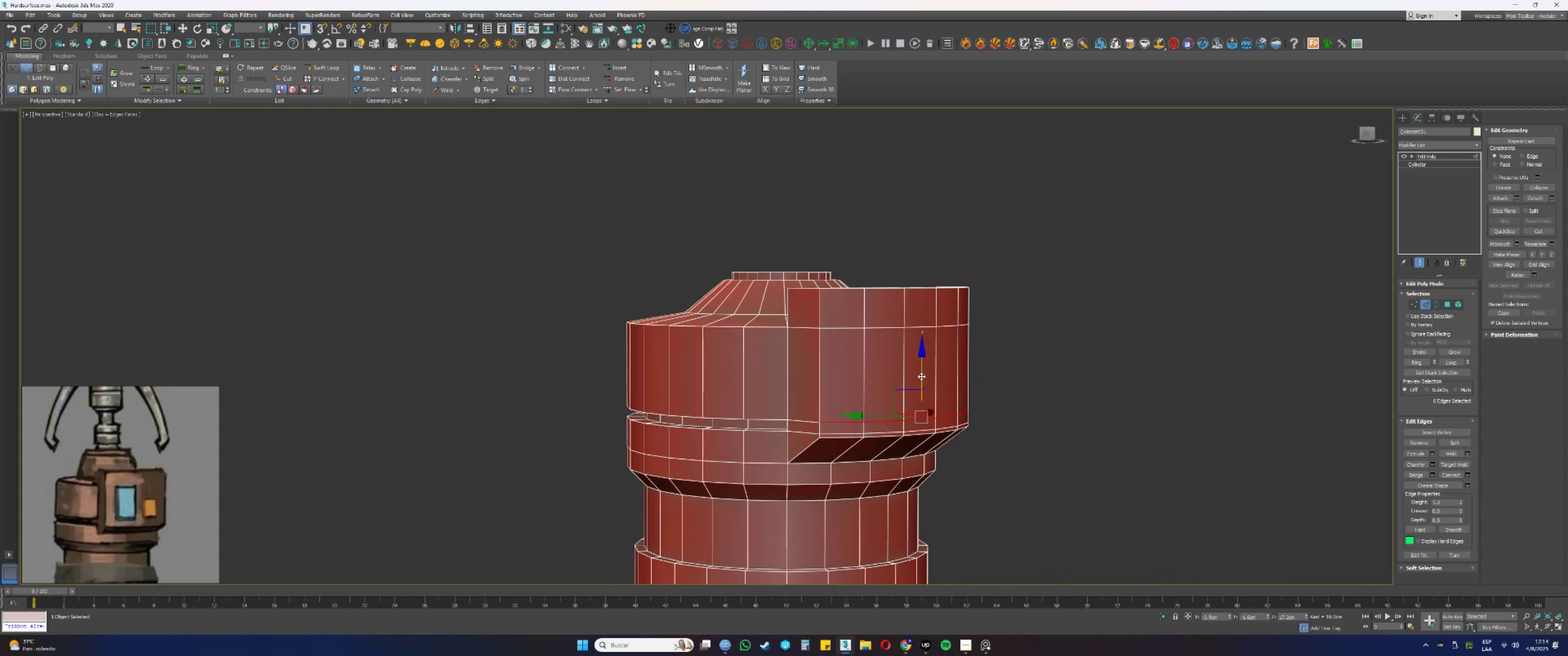 
hold_key(key=AltLeft, duration=0.53)
 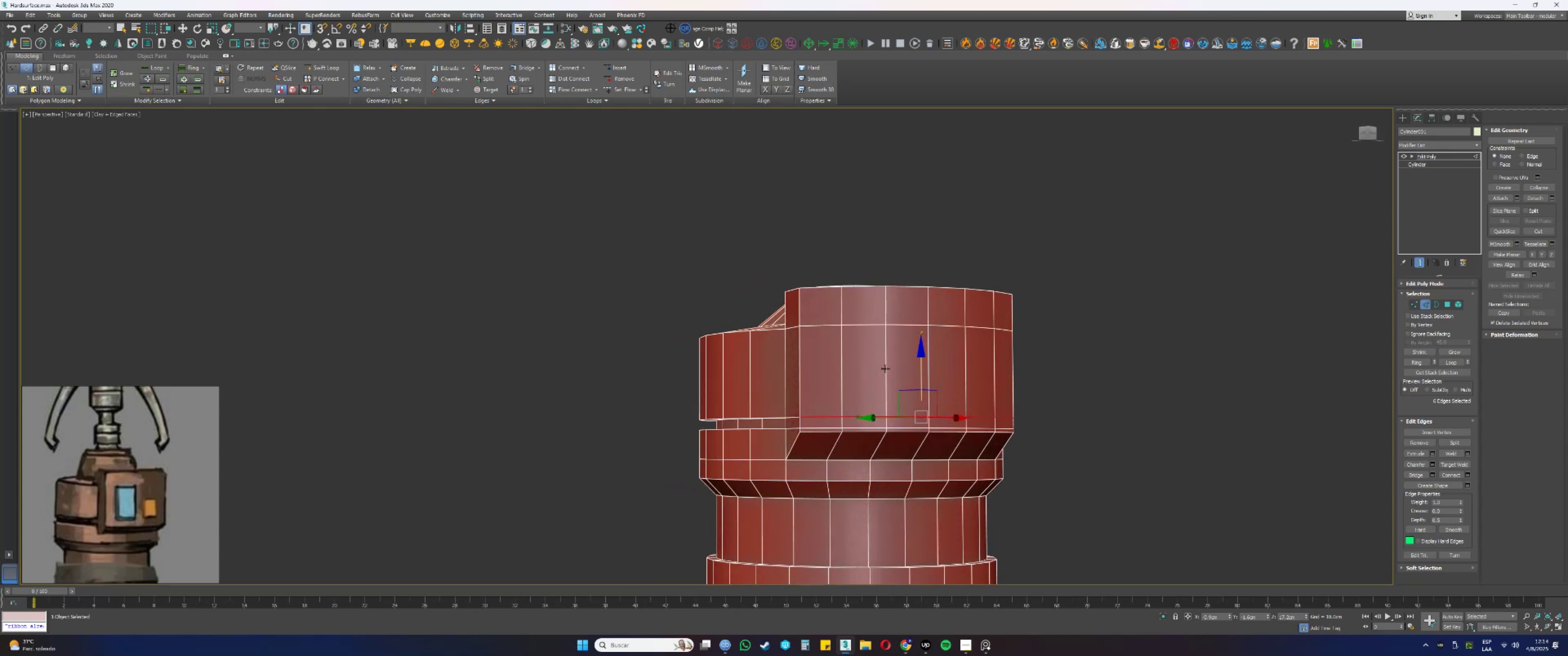 
left_click([885, 369])
 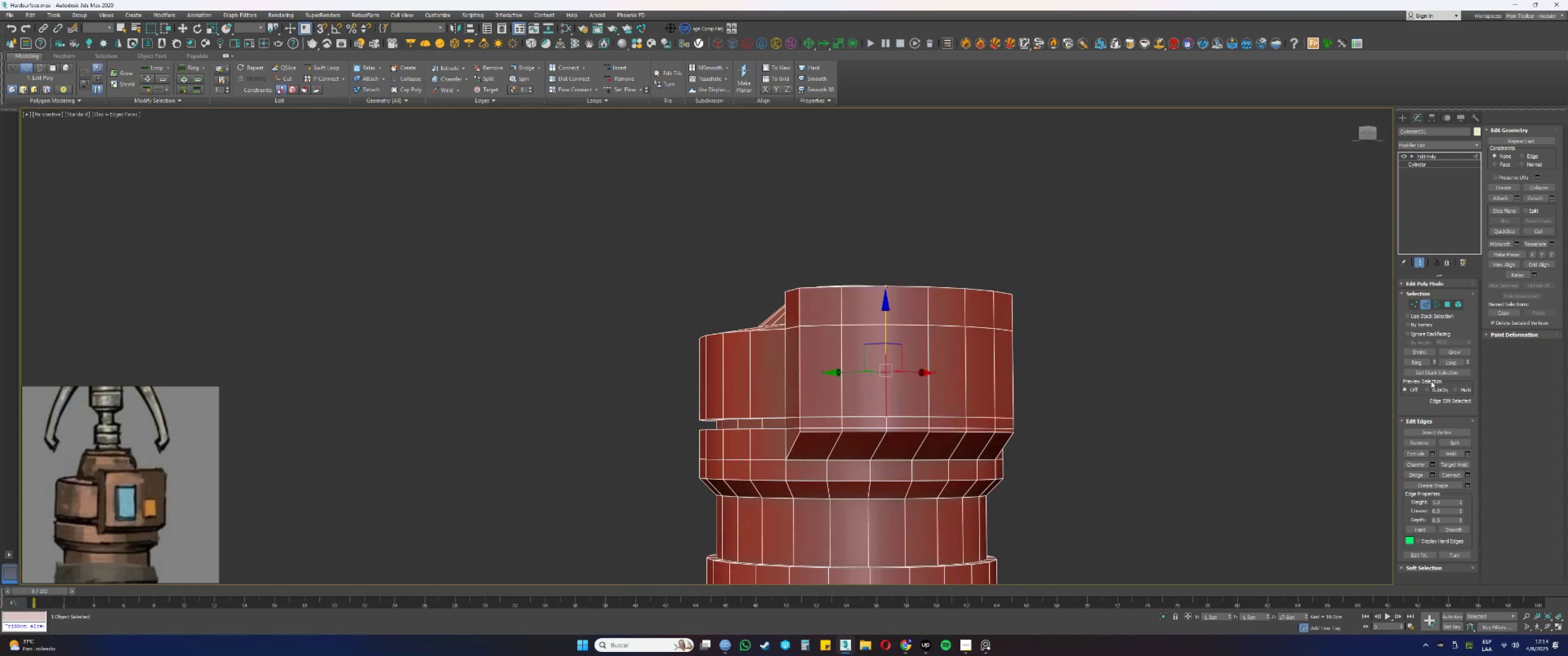 
left_click([1414, 367])
 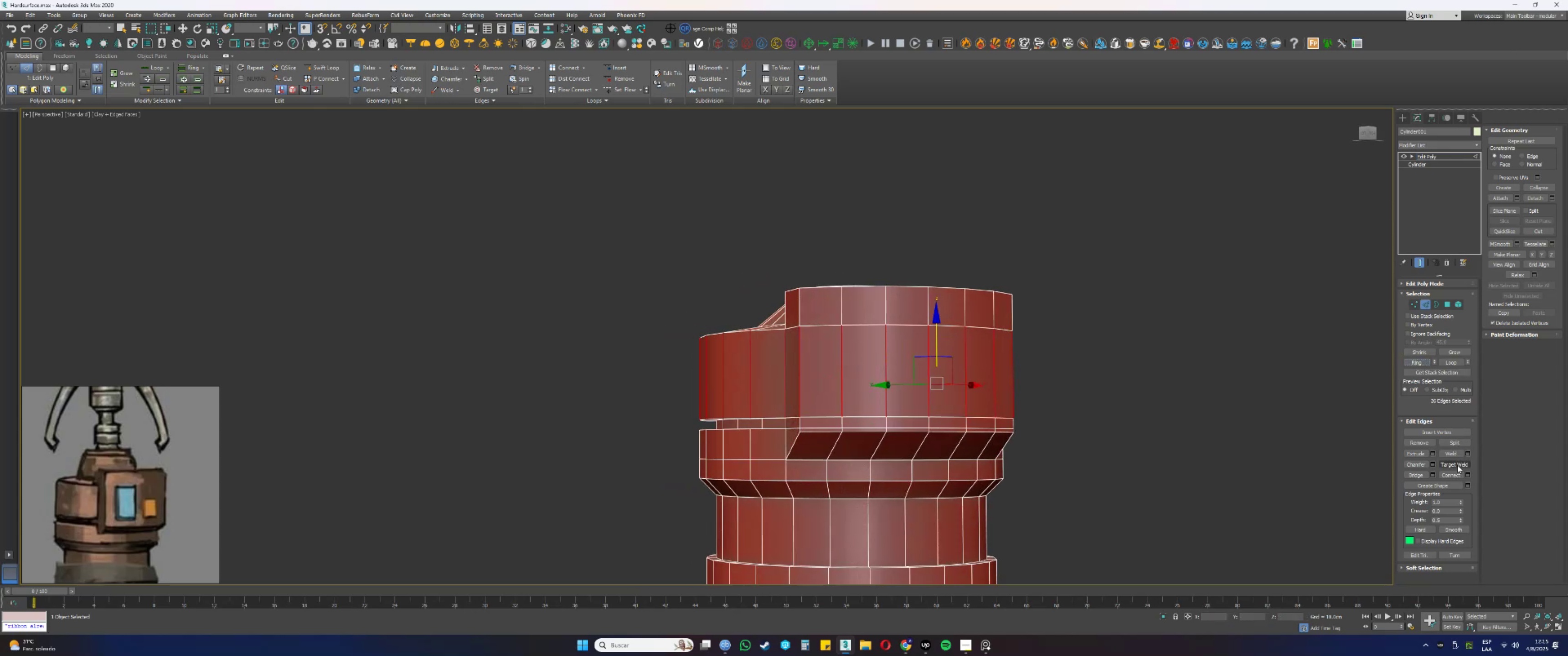 
hold_key(key=AltLeft, duration=0.41)
 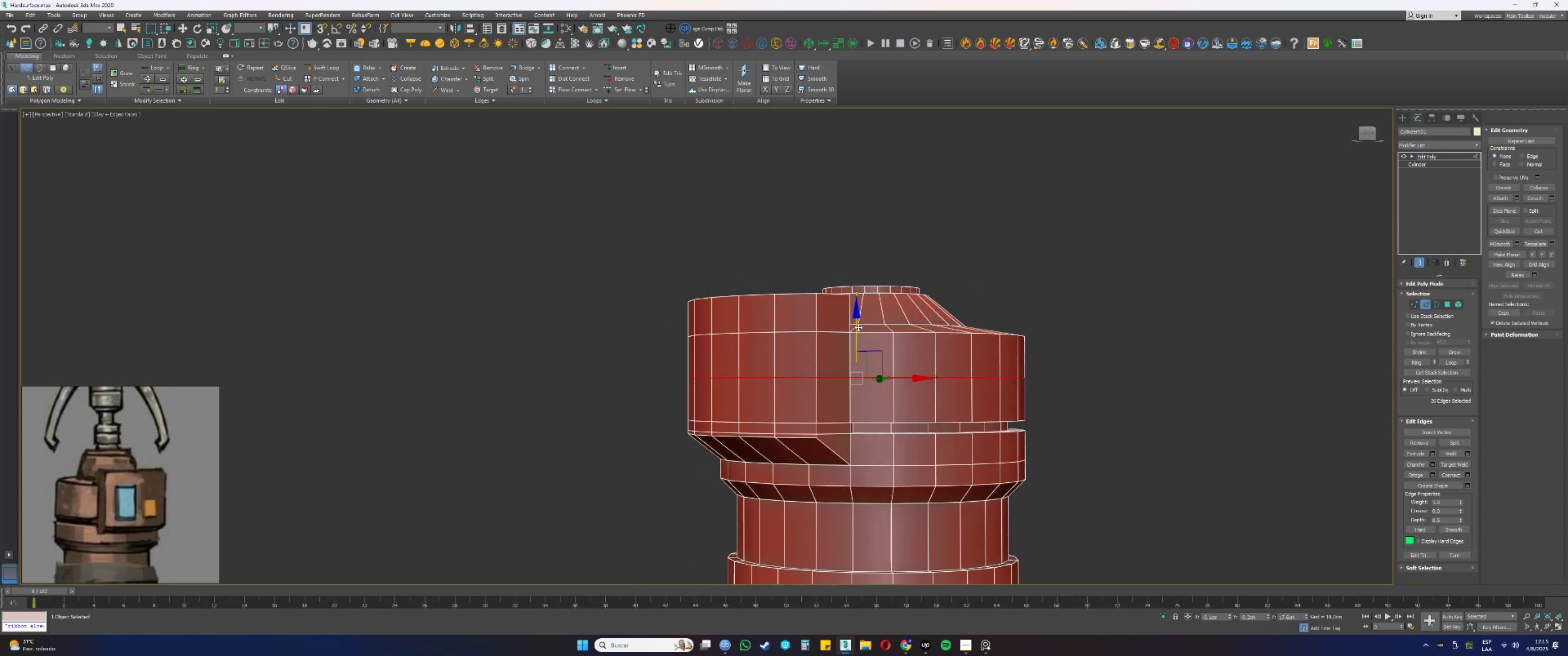 
left_click_drag(start_coordinate=[856, 326], to_coordinate=[852, 318])
 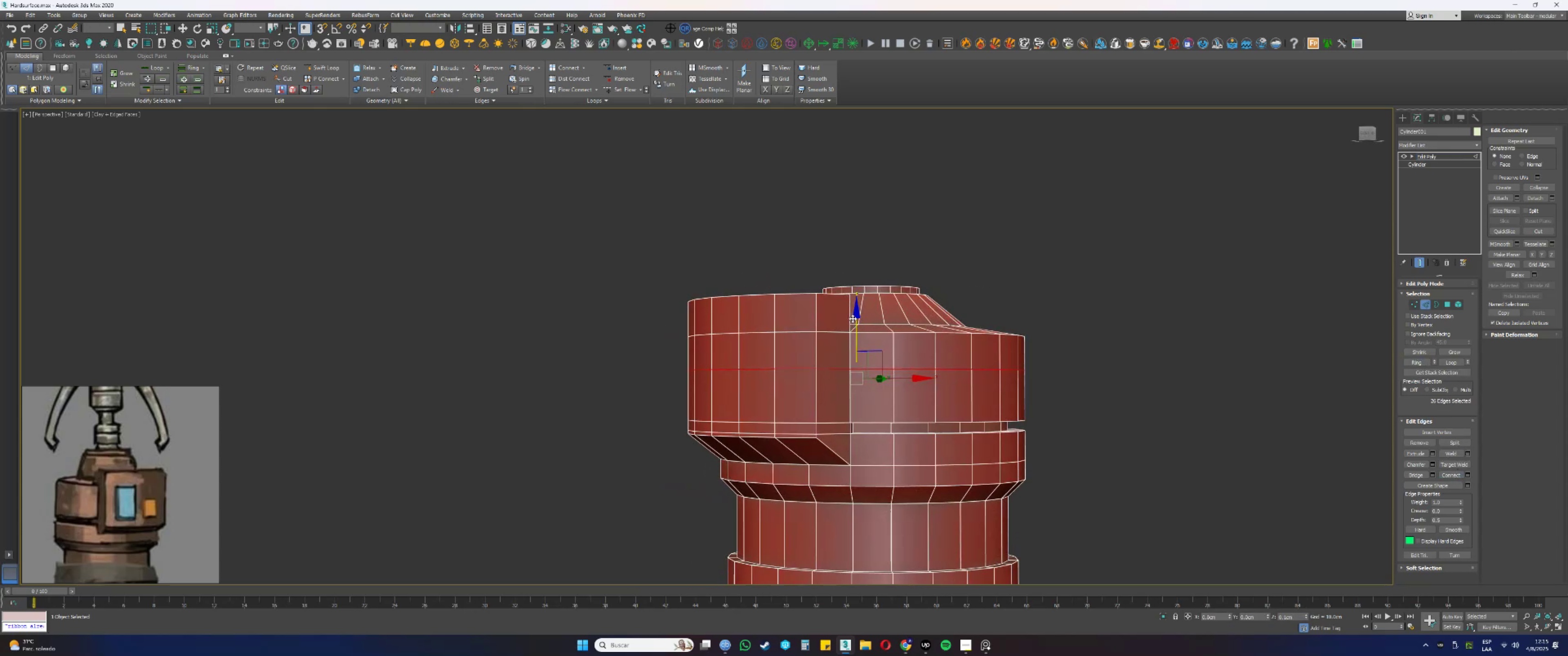 
hold_key(key=AltLeft, duration=0.7)
 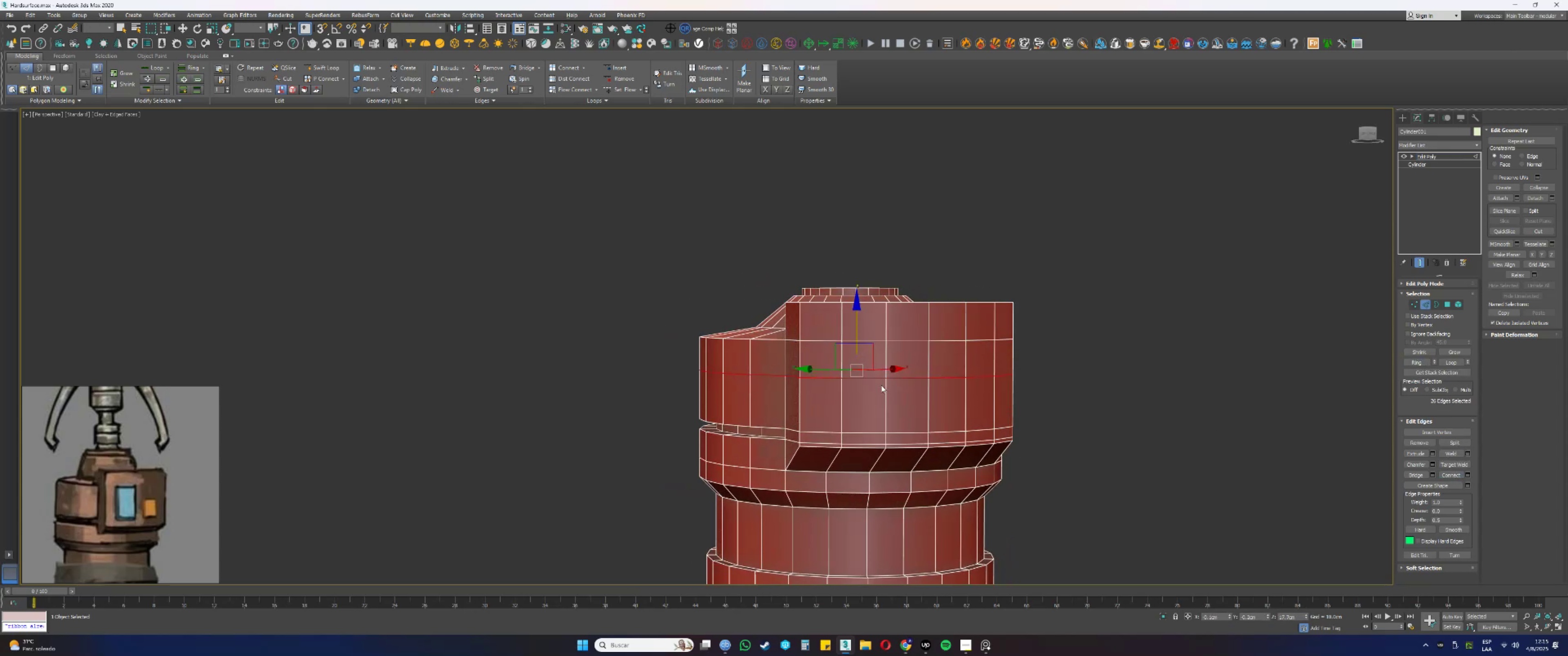 
key(4)
 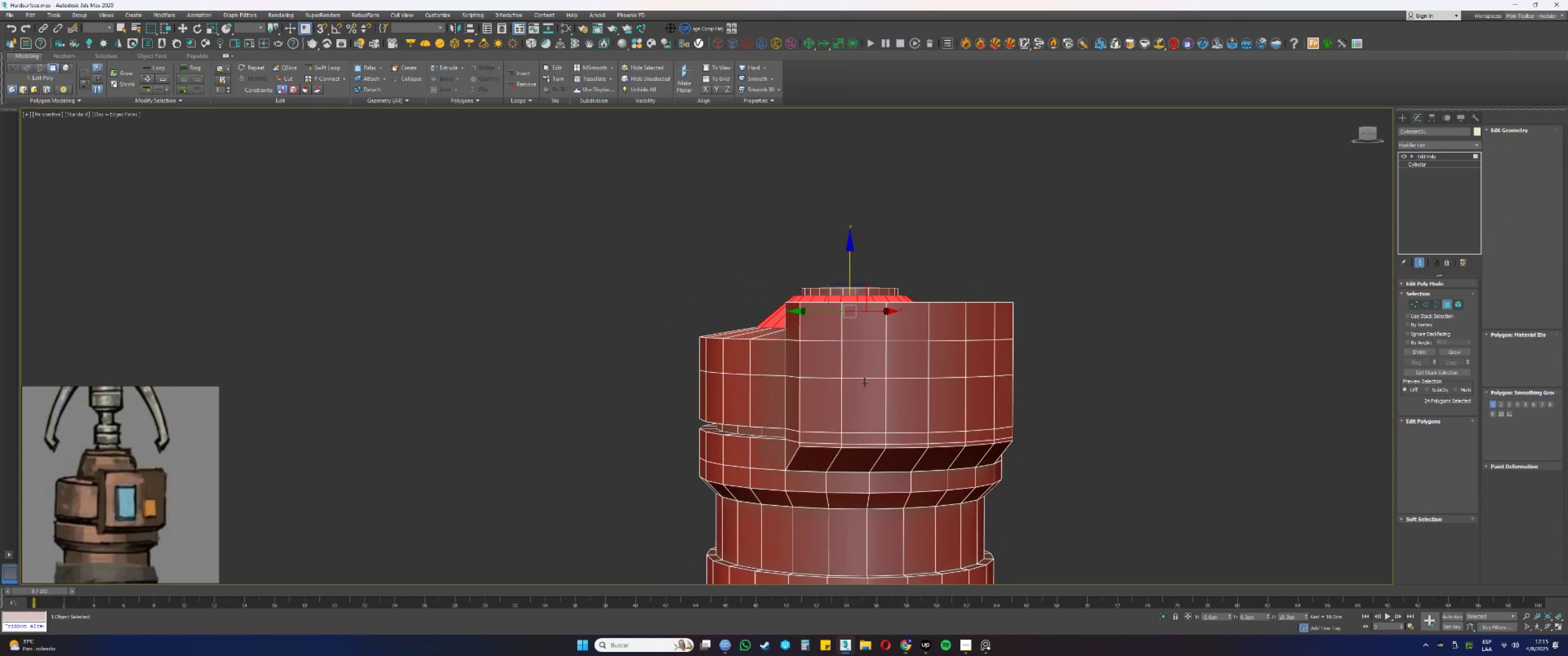 
left_click([862, 361])
 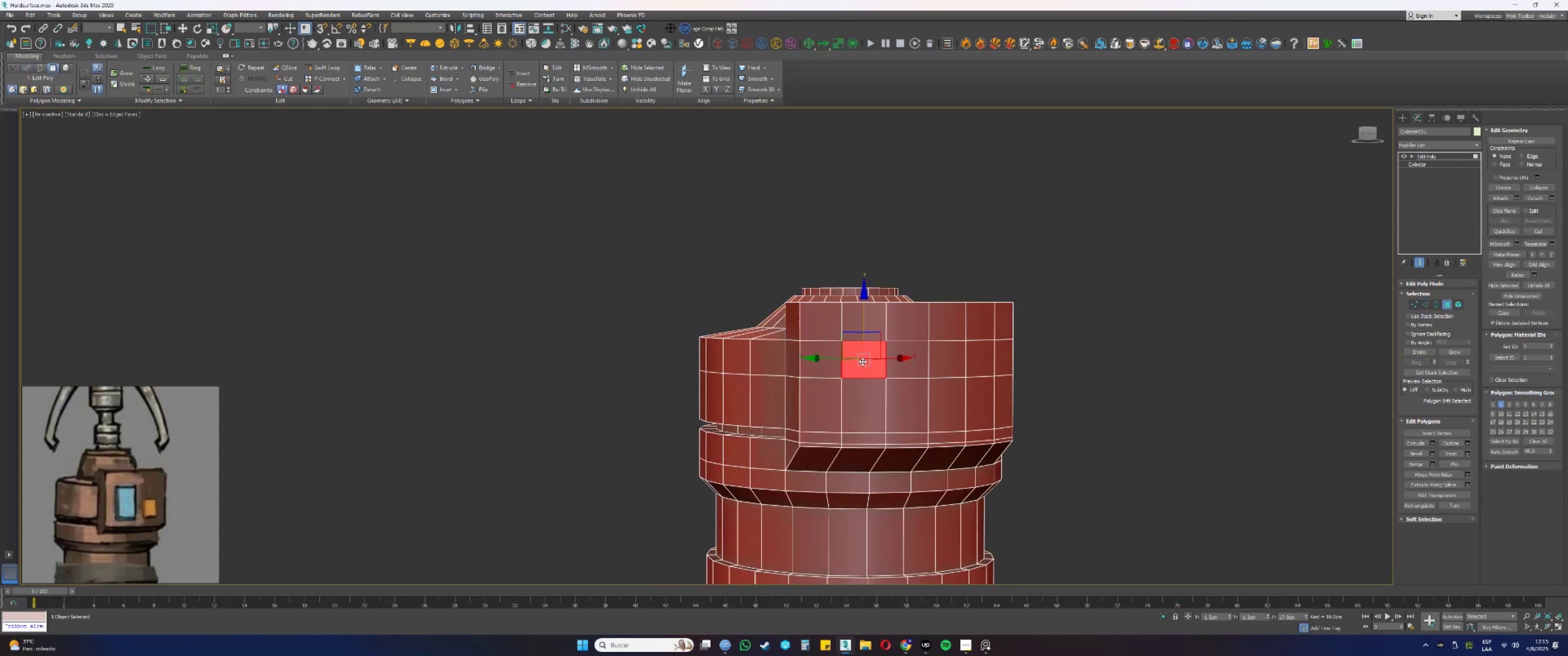 
key(Control+ControlLeft)
 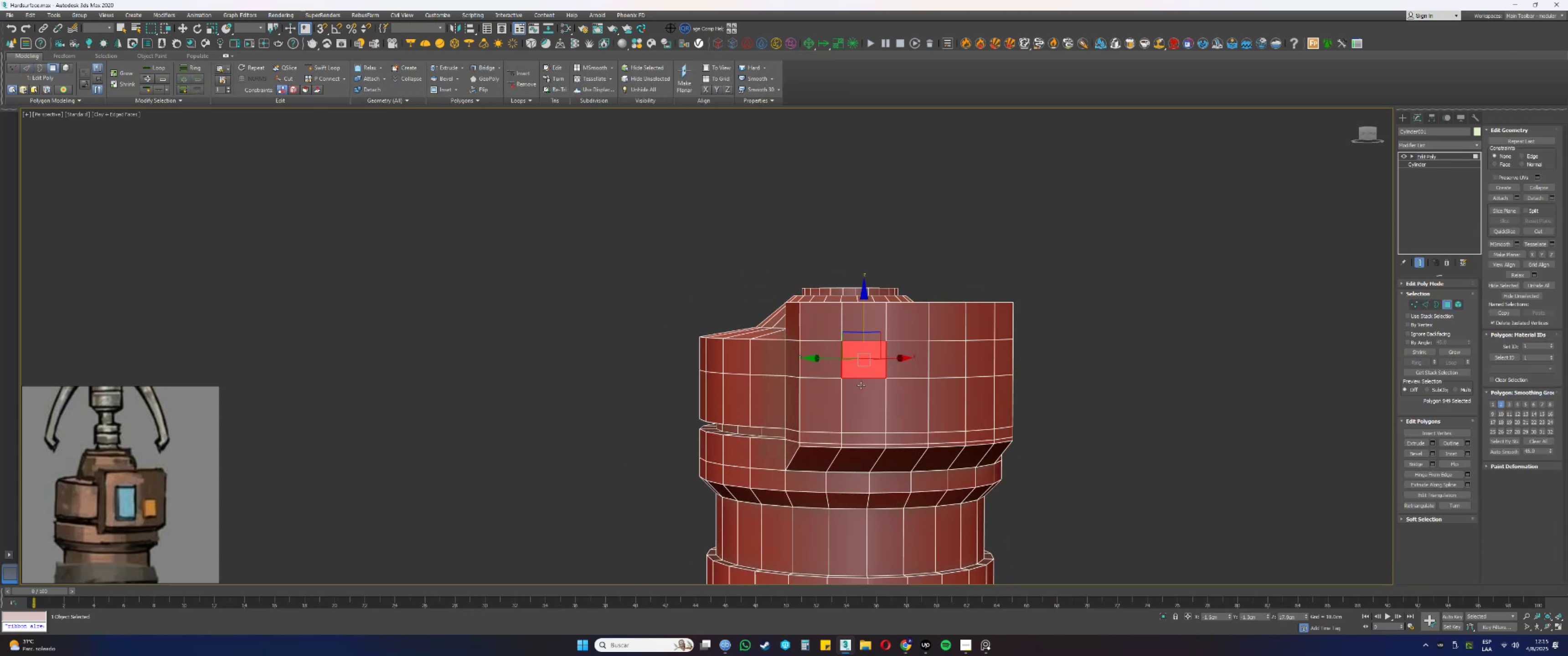 
double_click([861, 393])
 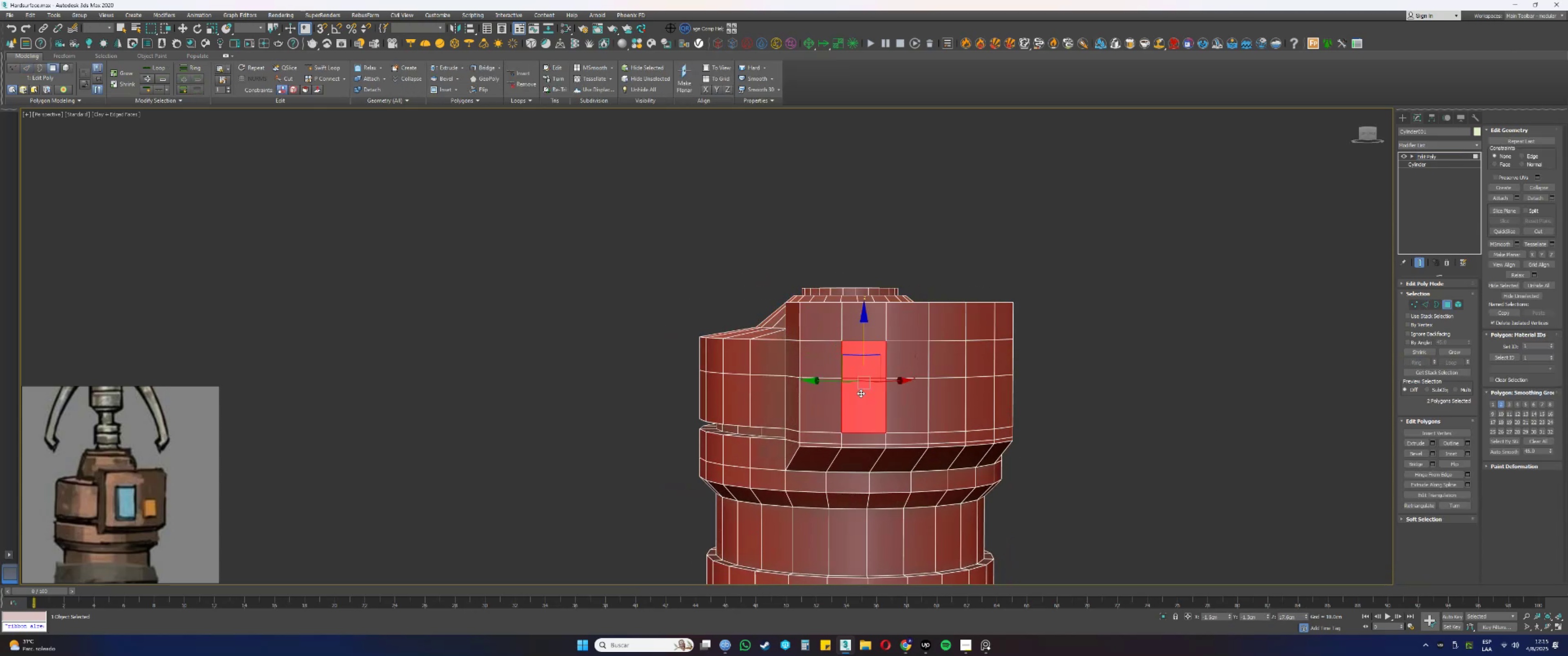 
hold_key(key=AltLeft, duration=0.33)
 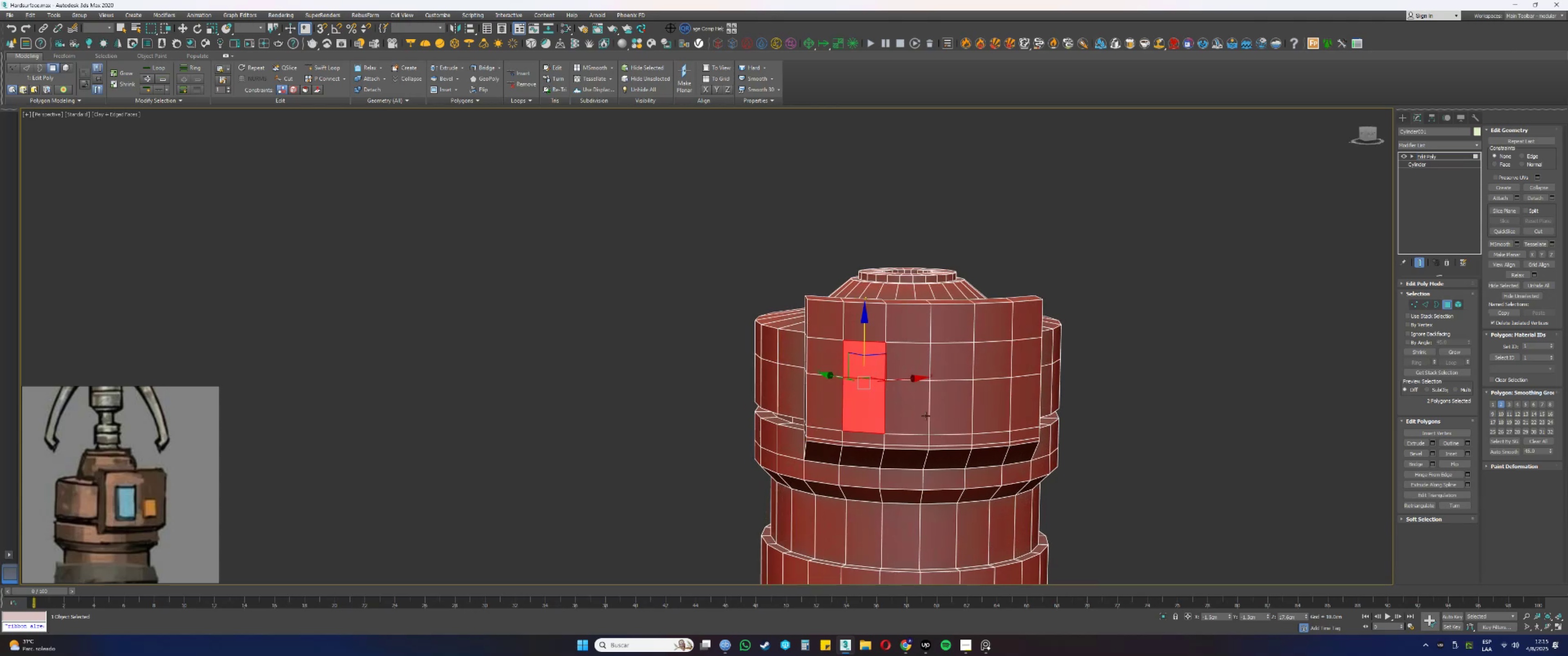 
key(Alt+AltLeft)
 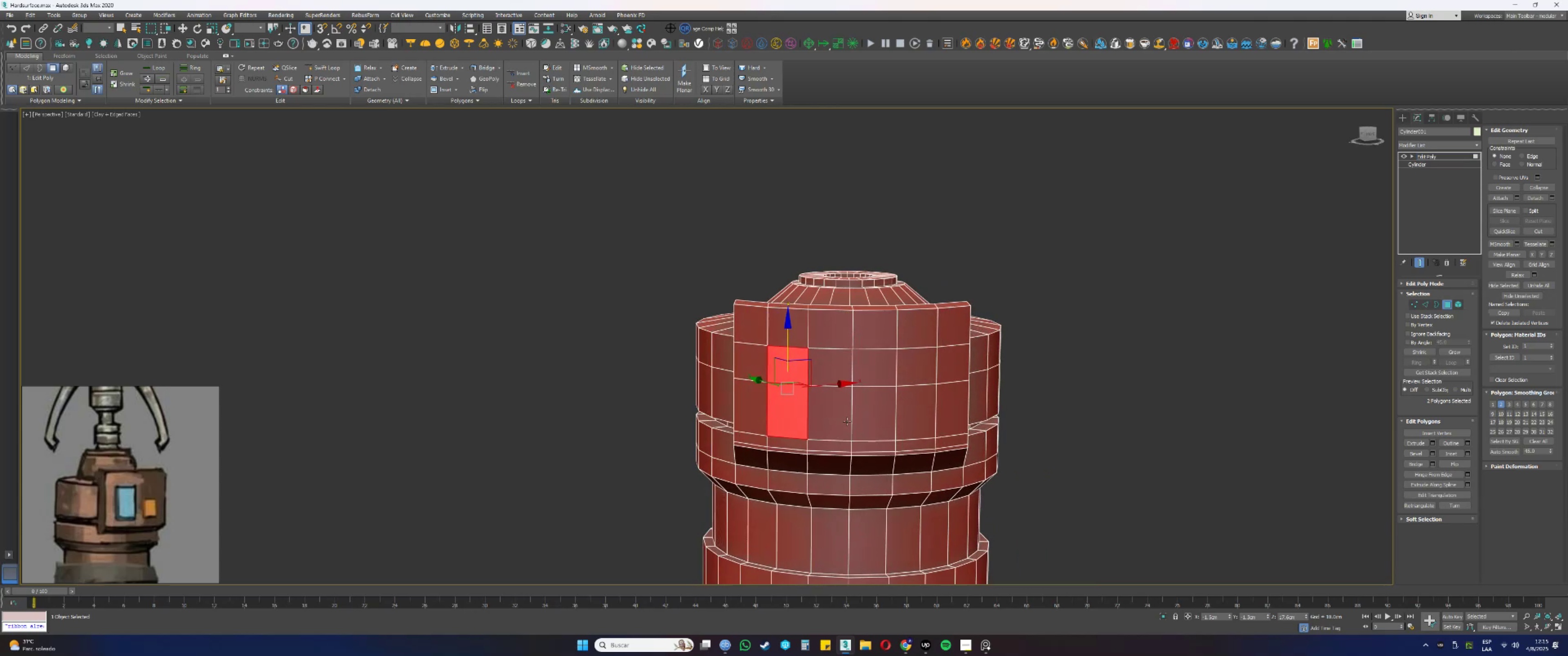 
key(Control+ControlLeft)
 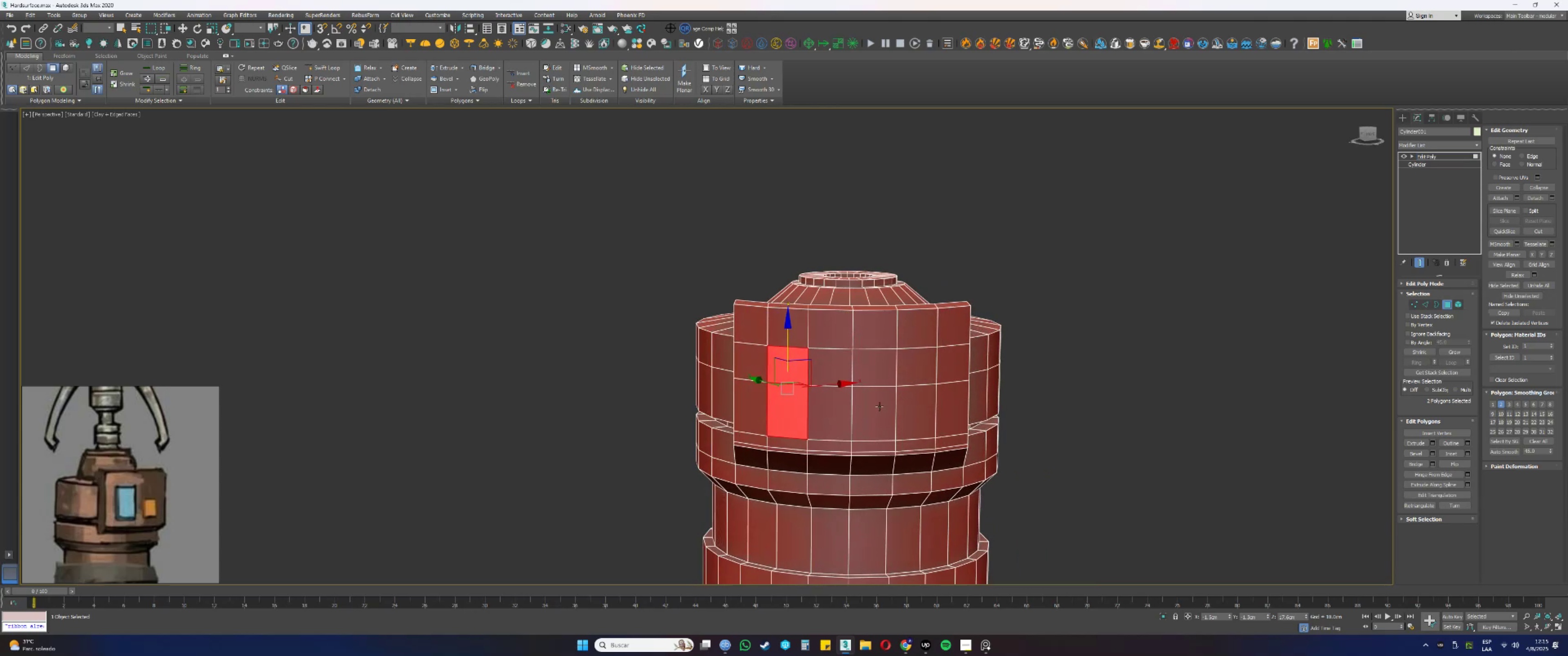 
left_click([879, 405])
 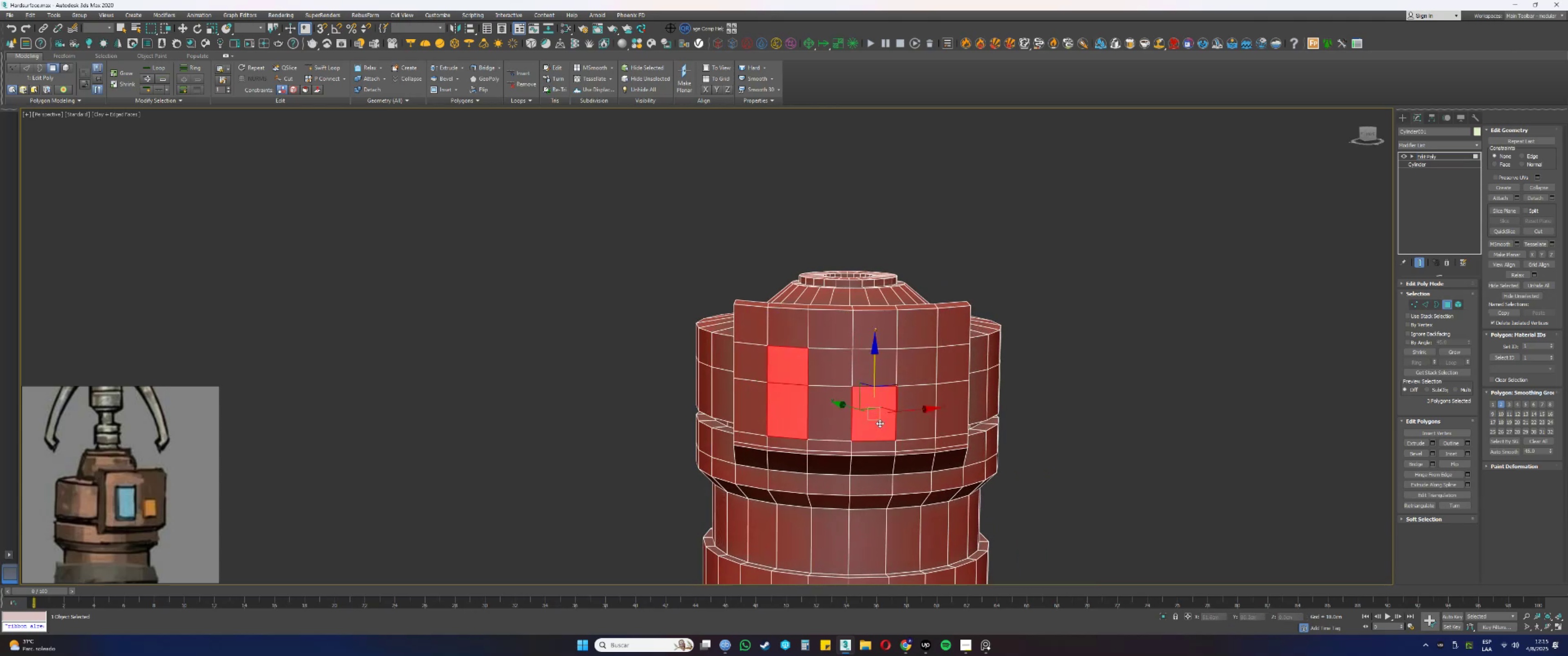 
hold_key(key=AltLeft, duration=0.7)
 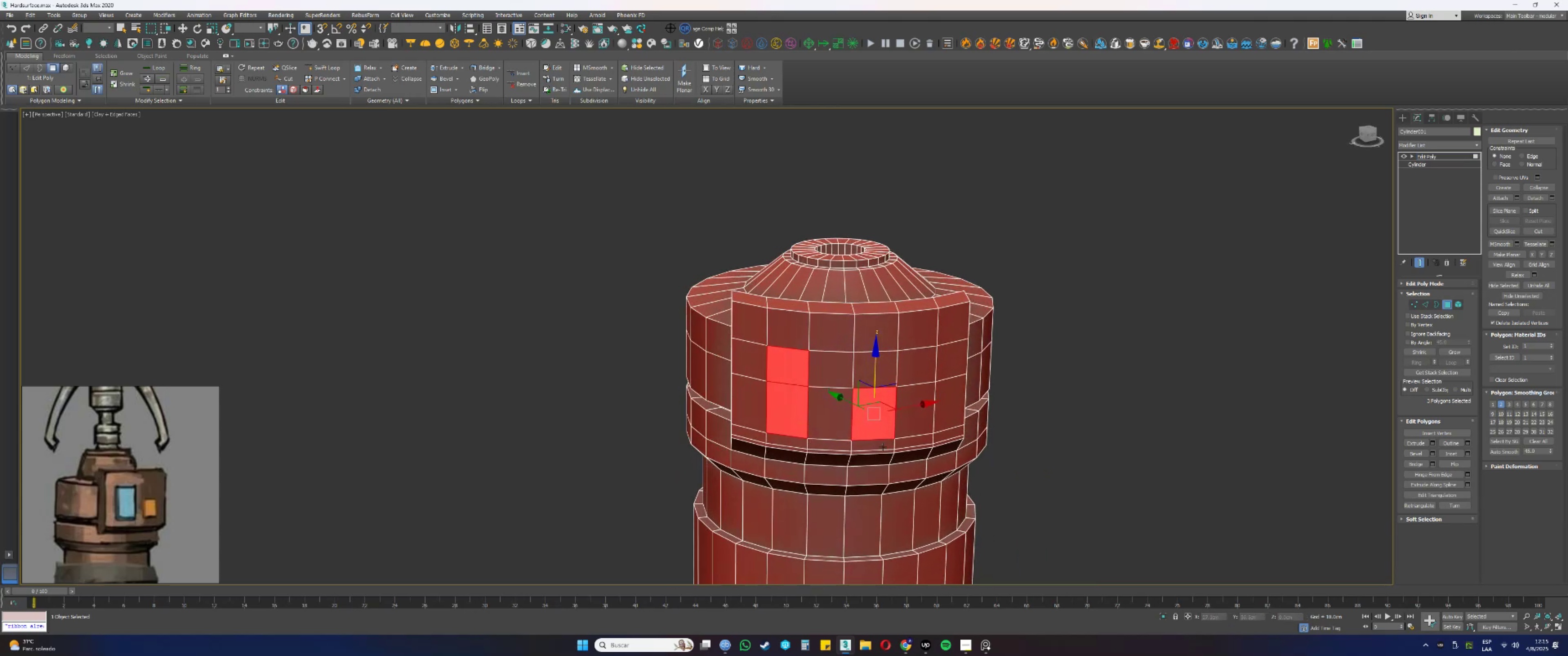 
hold_key(key=AltLeft, duration=0.4)
 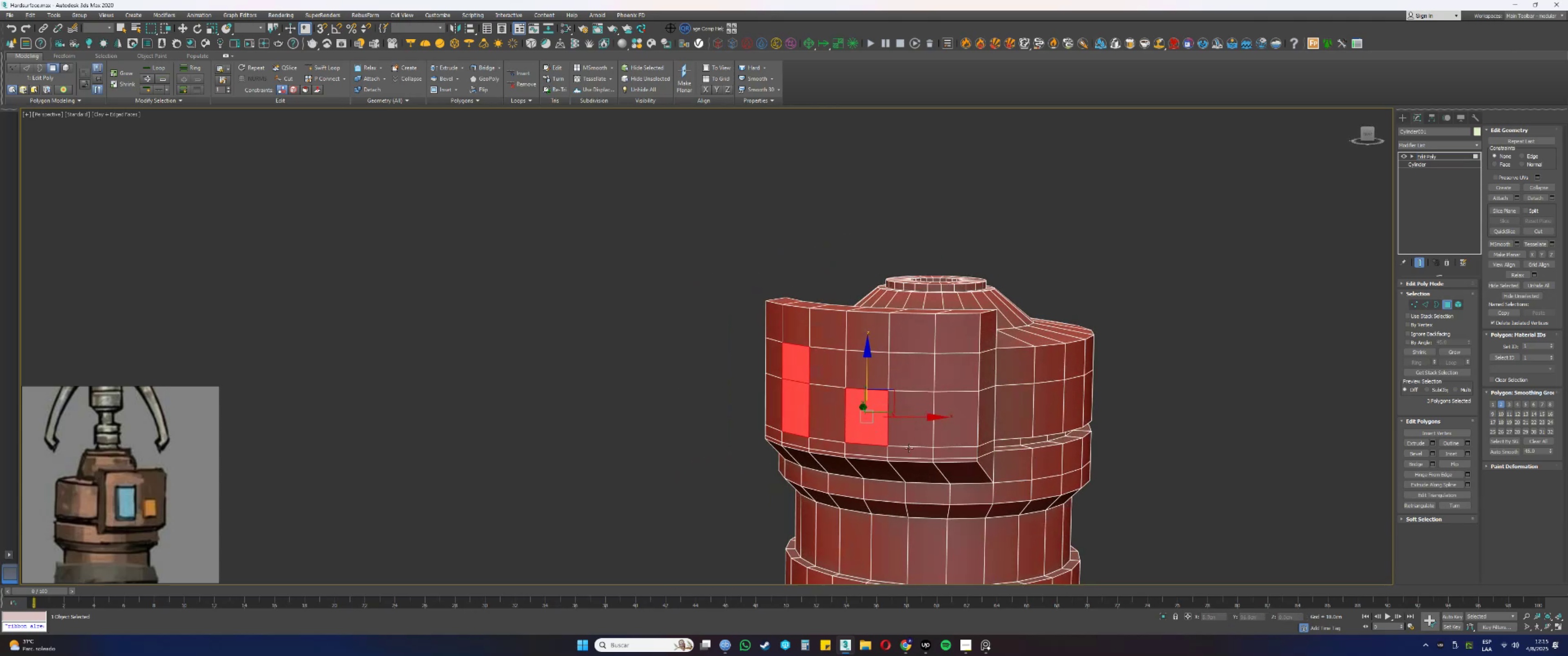 
type(44)
 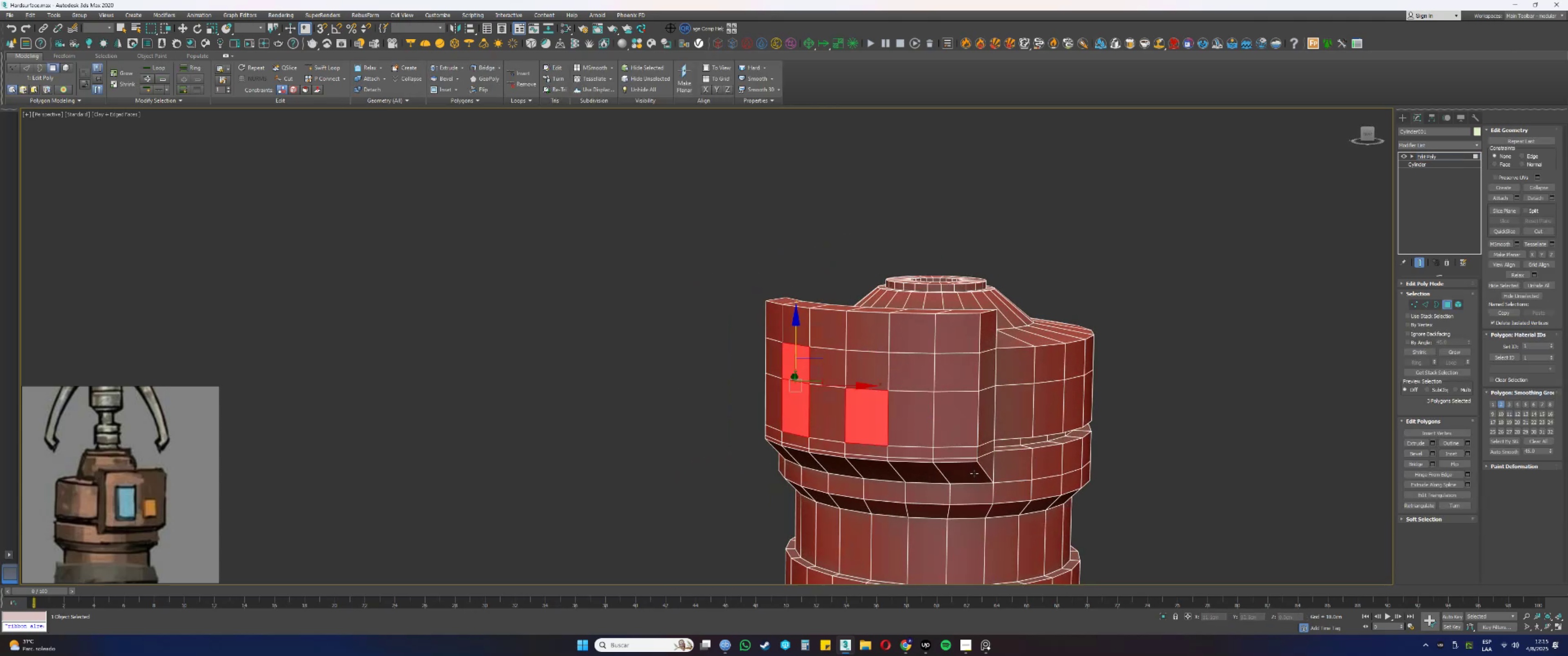 
left_click([975, 472])
 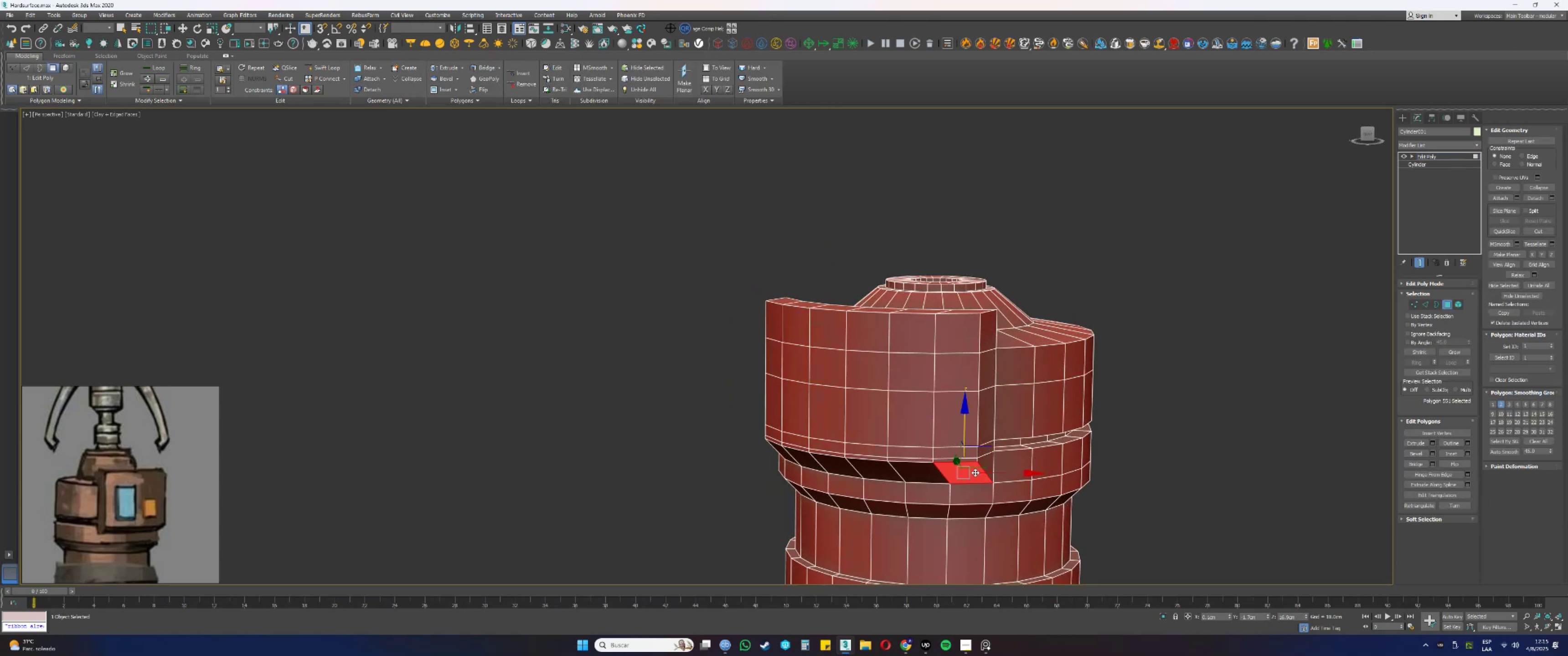 
key(Q)
 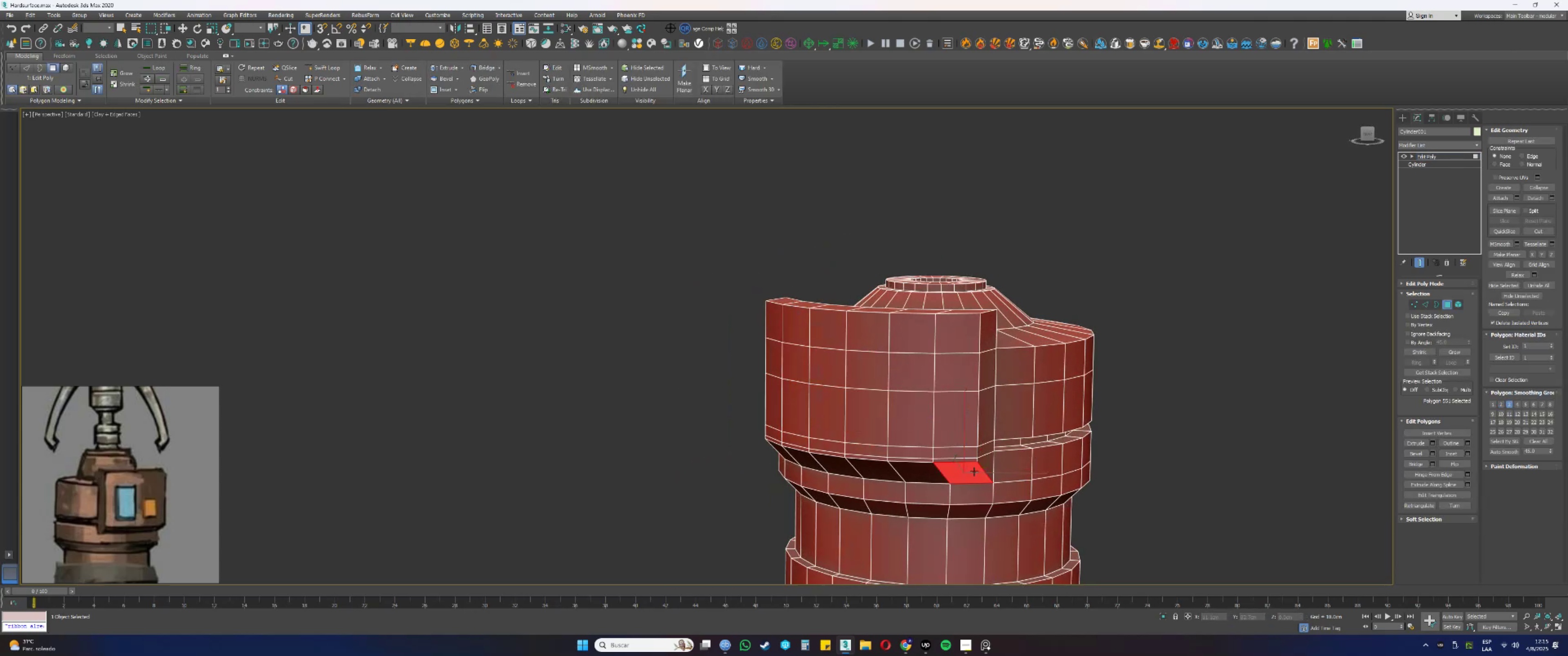 
scroll: coordinate [985, 465], scroll_direction: up, amount: 1.0
 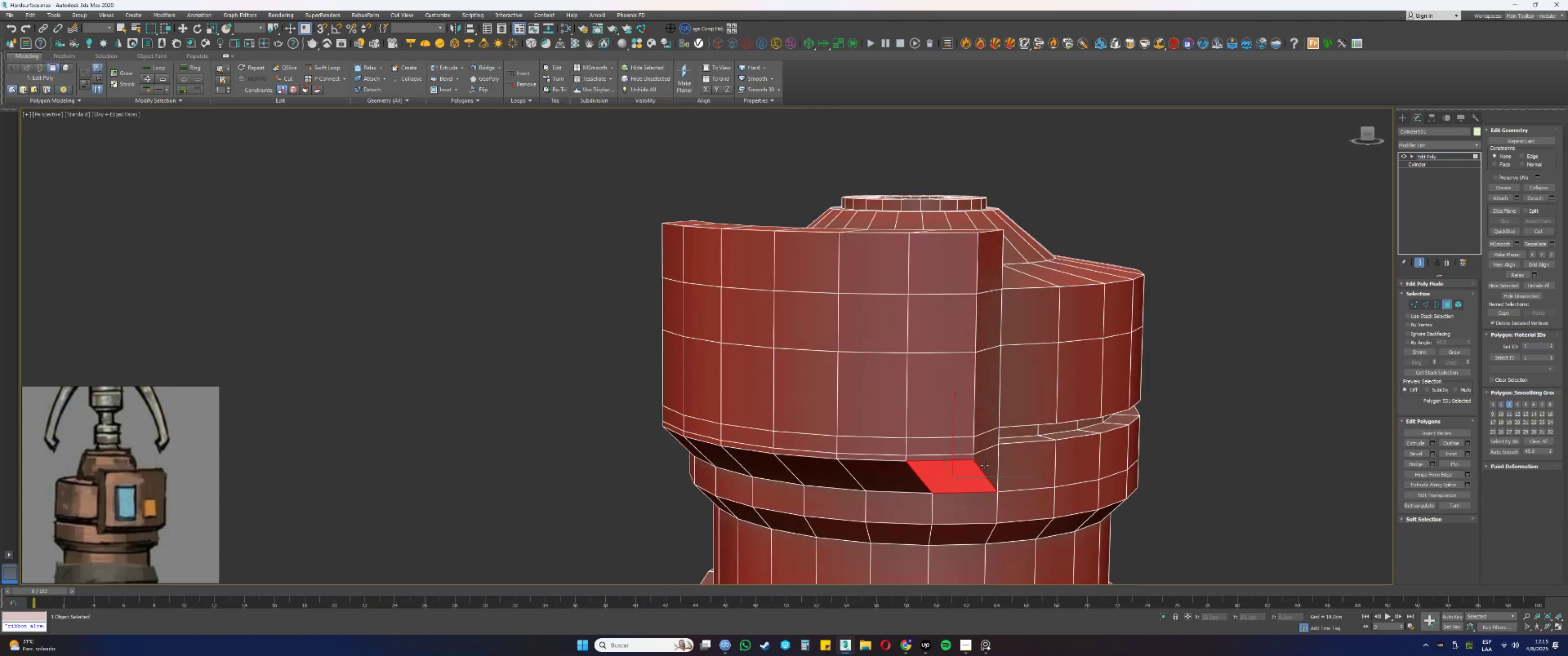 
hold_key(key=ControlLeft, duration=1.53)
double_click([976, 461])
 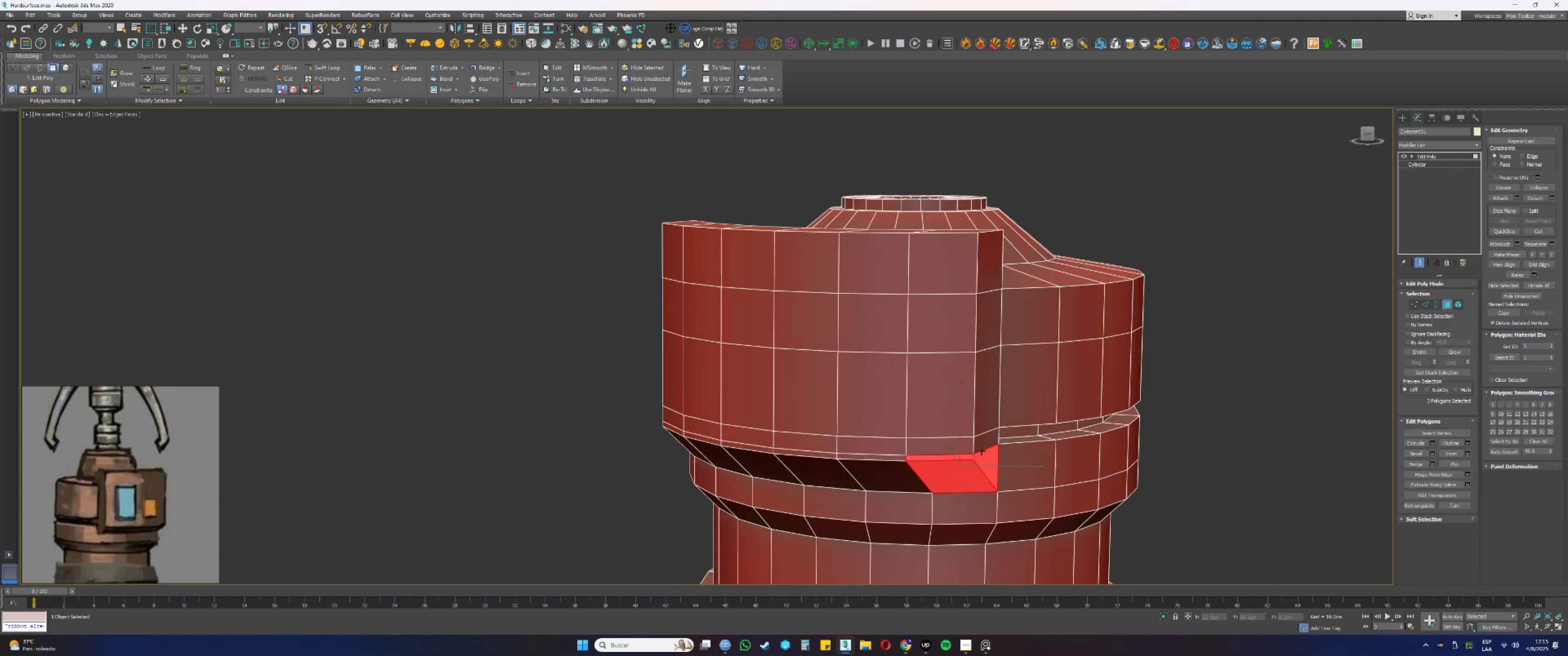 
triple_click([981, 448])
 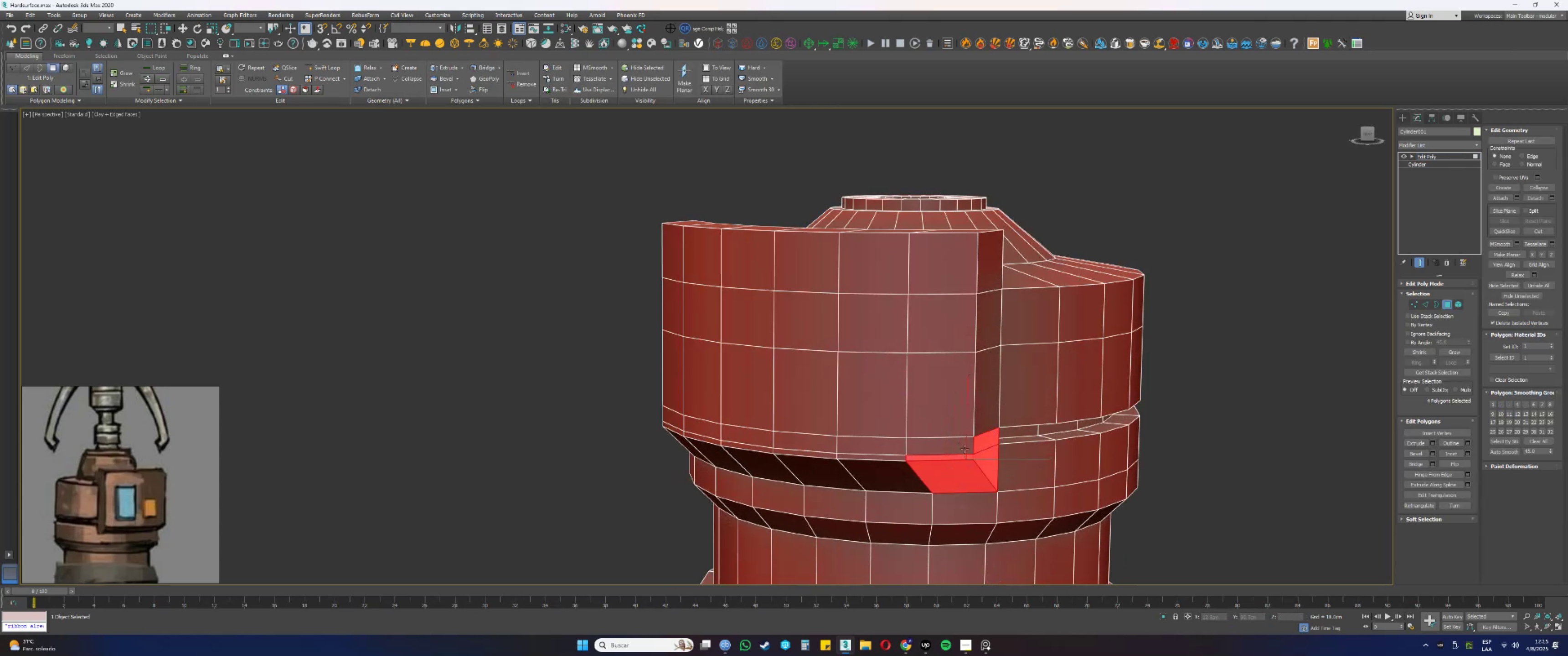 
triple_click([939, 451])
 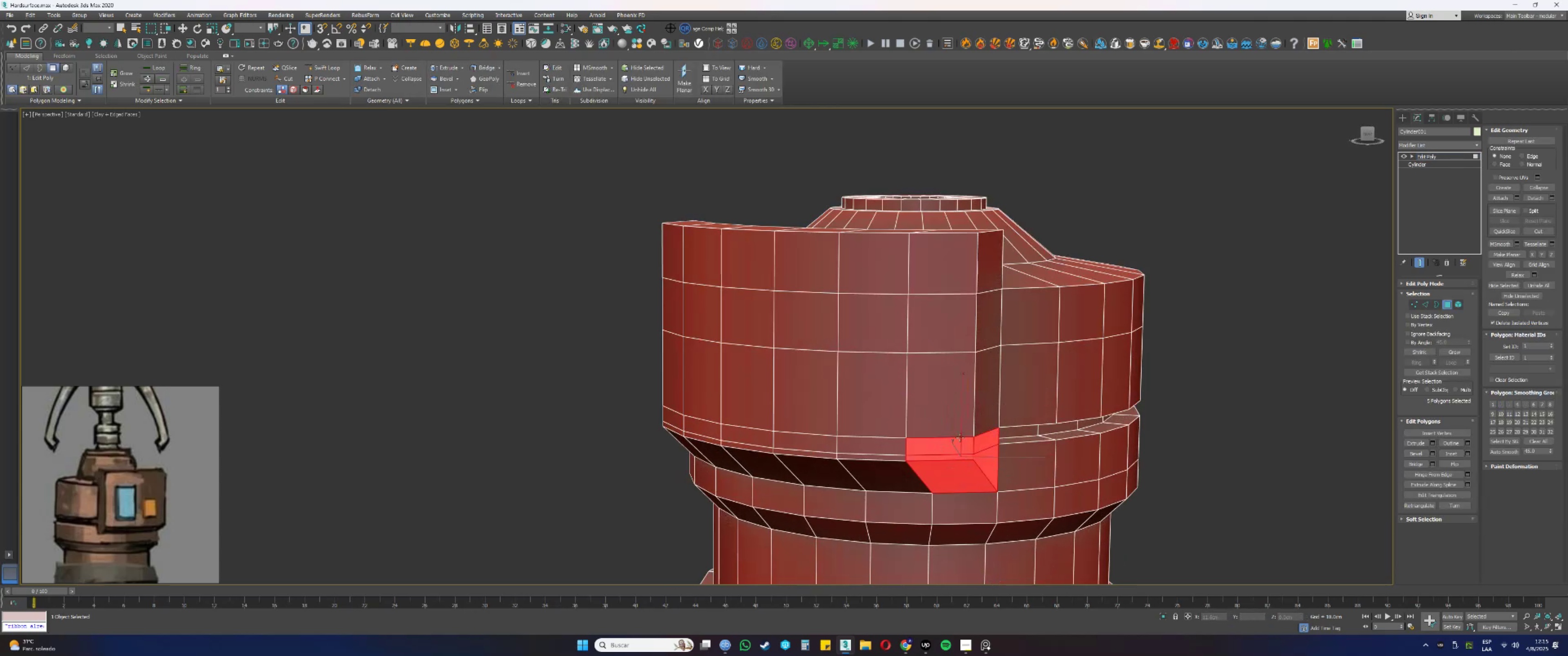 
triple_click([975, 420])
 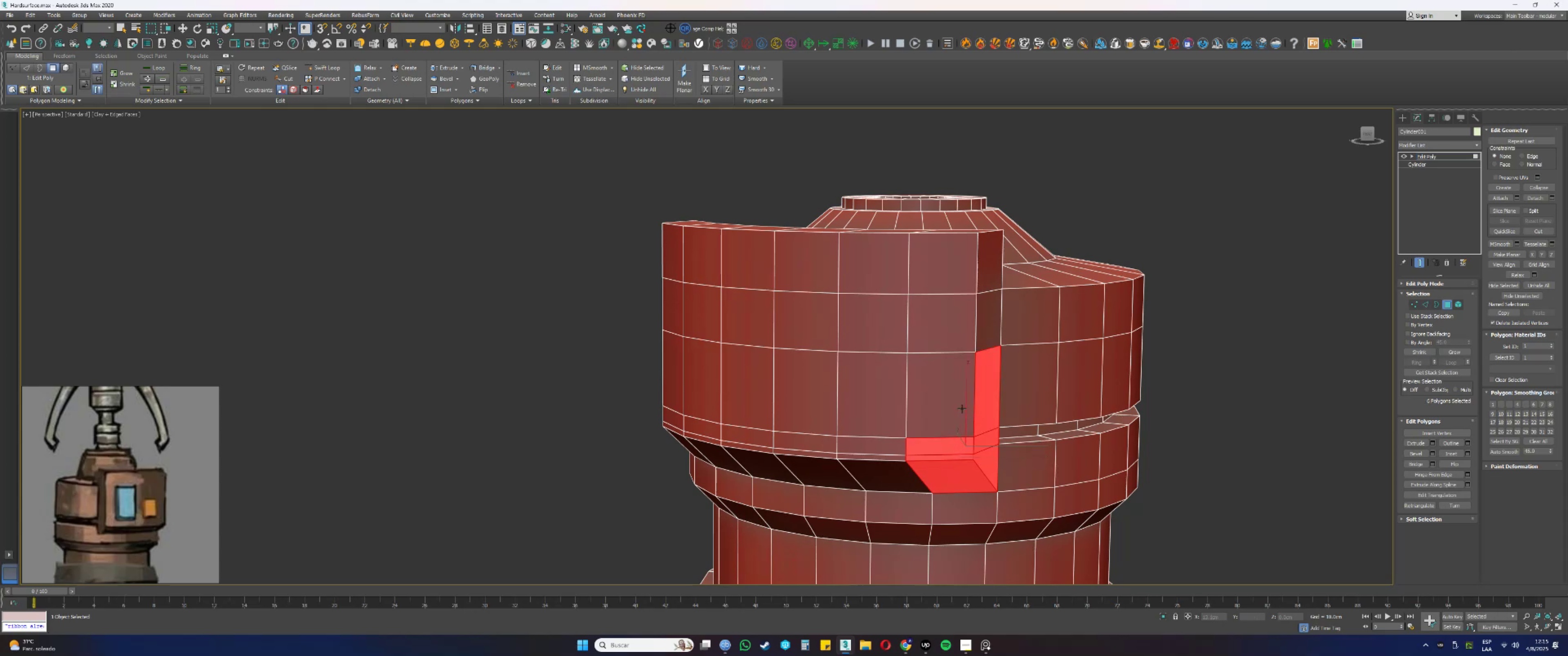 
hold_key(key=ControlLeft, duration=1.28)
left_click([981, 328])
 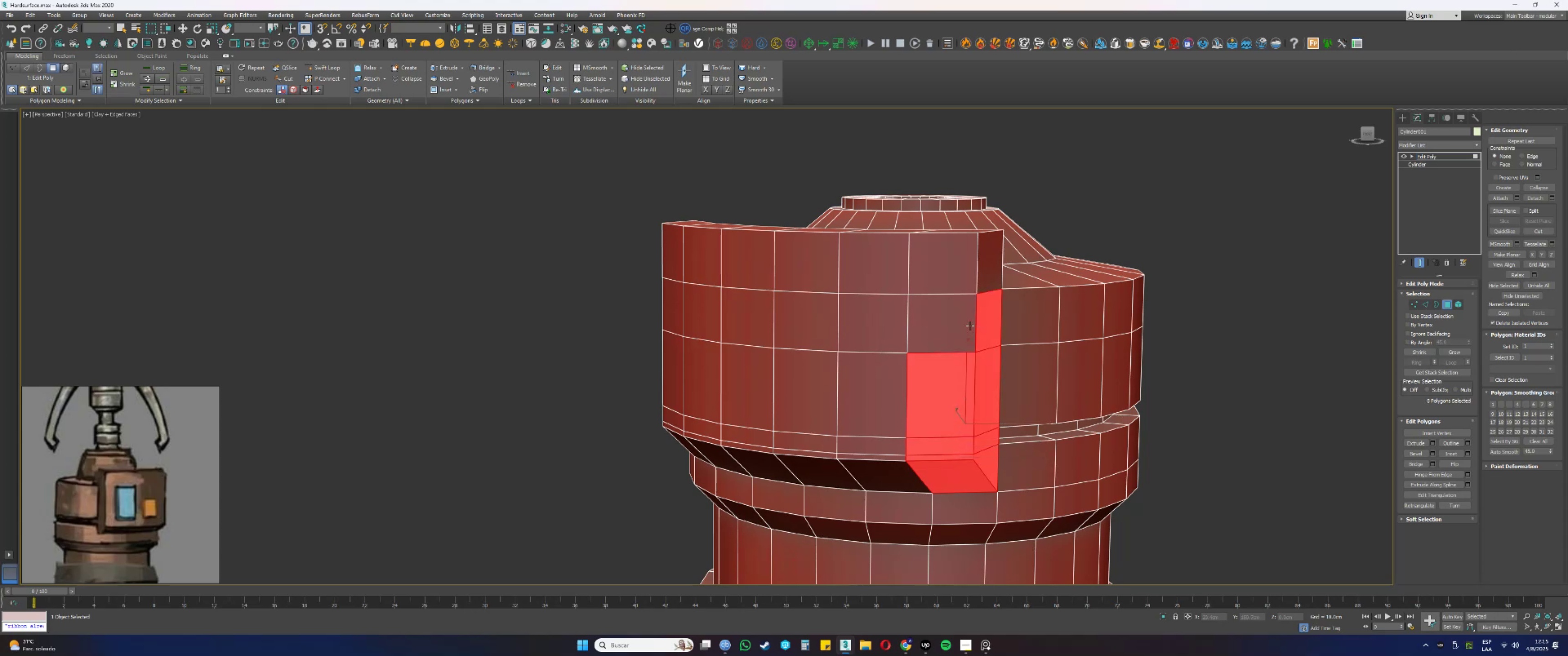 
double_click([967, 324])
 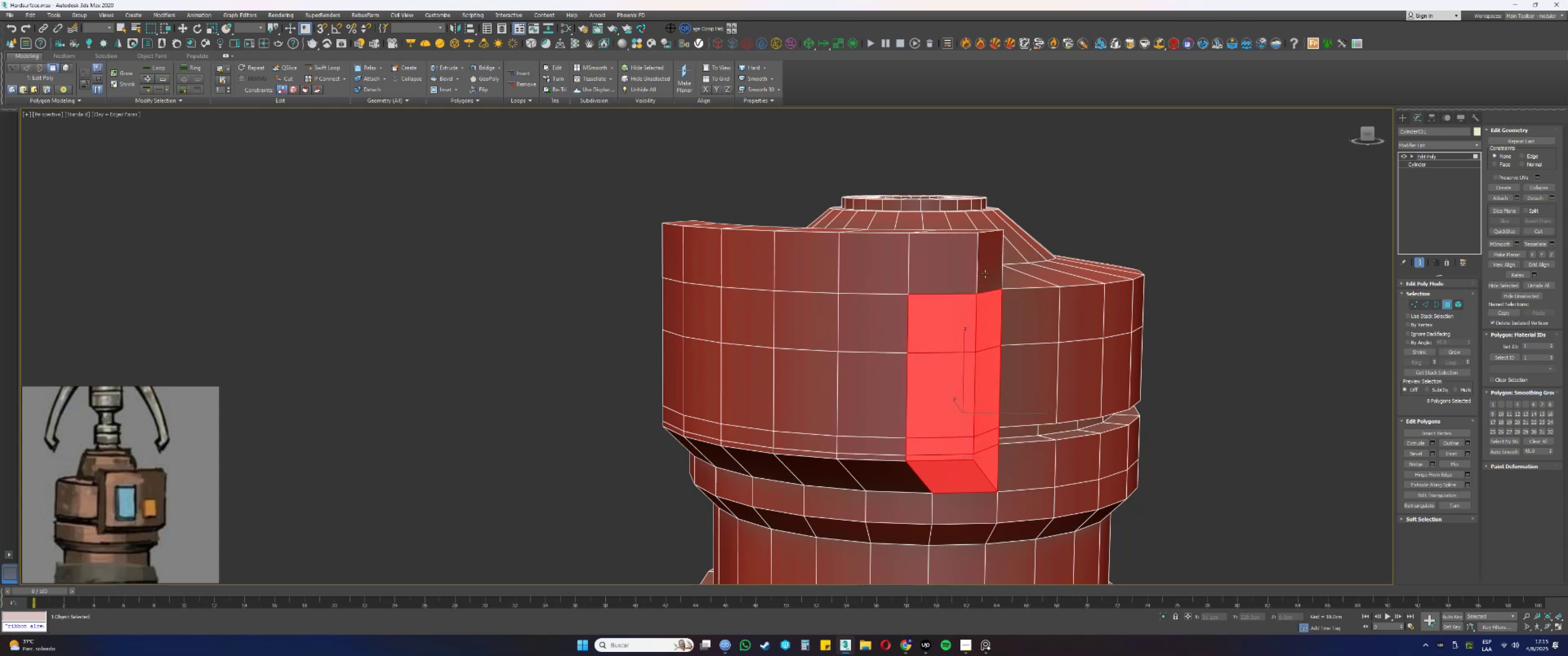 
triple_click([986, 271])
 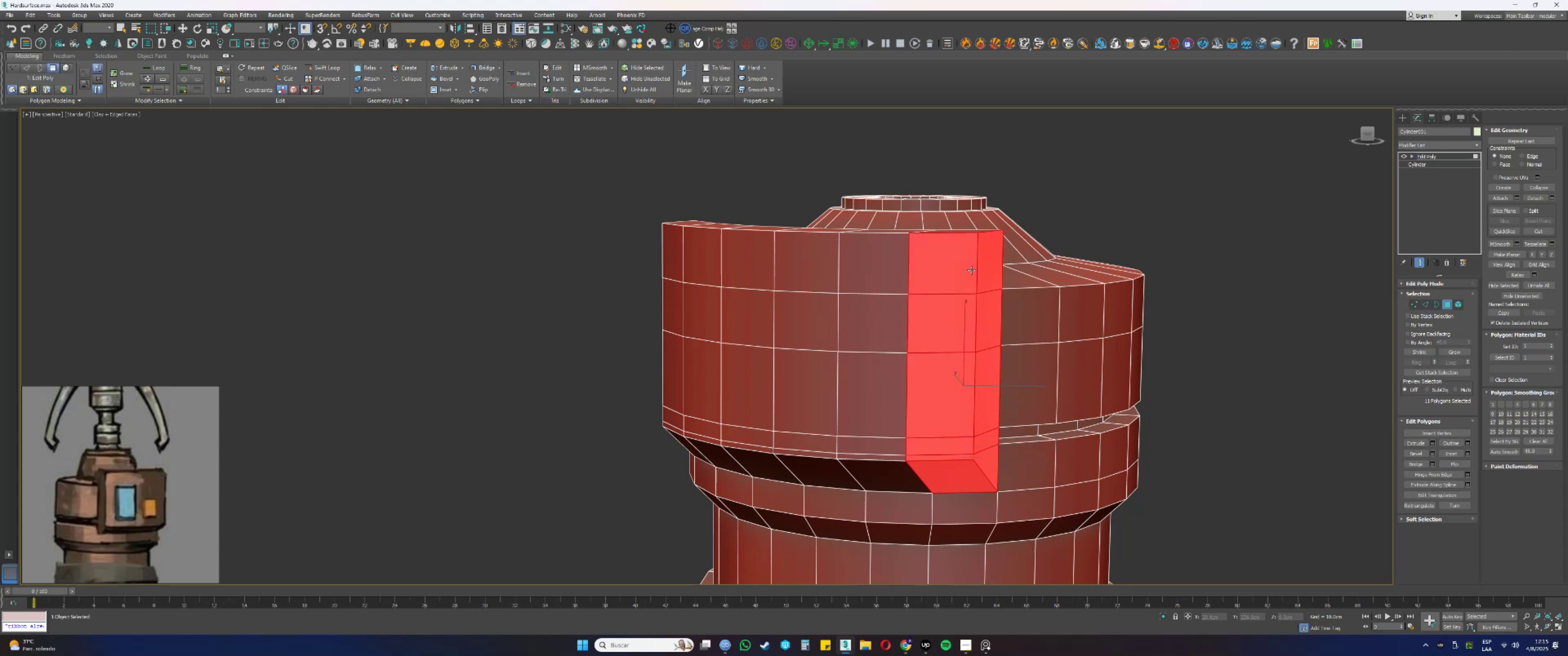 
key(Alt+AltLeft)
 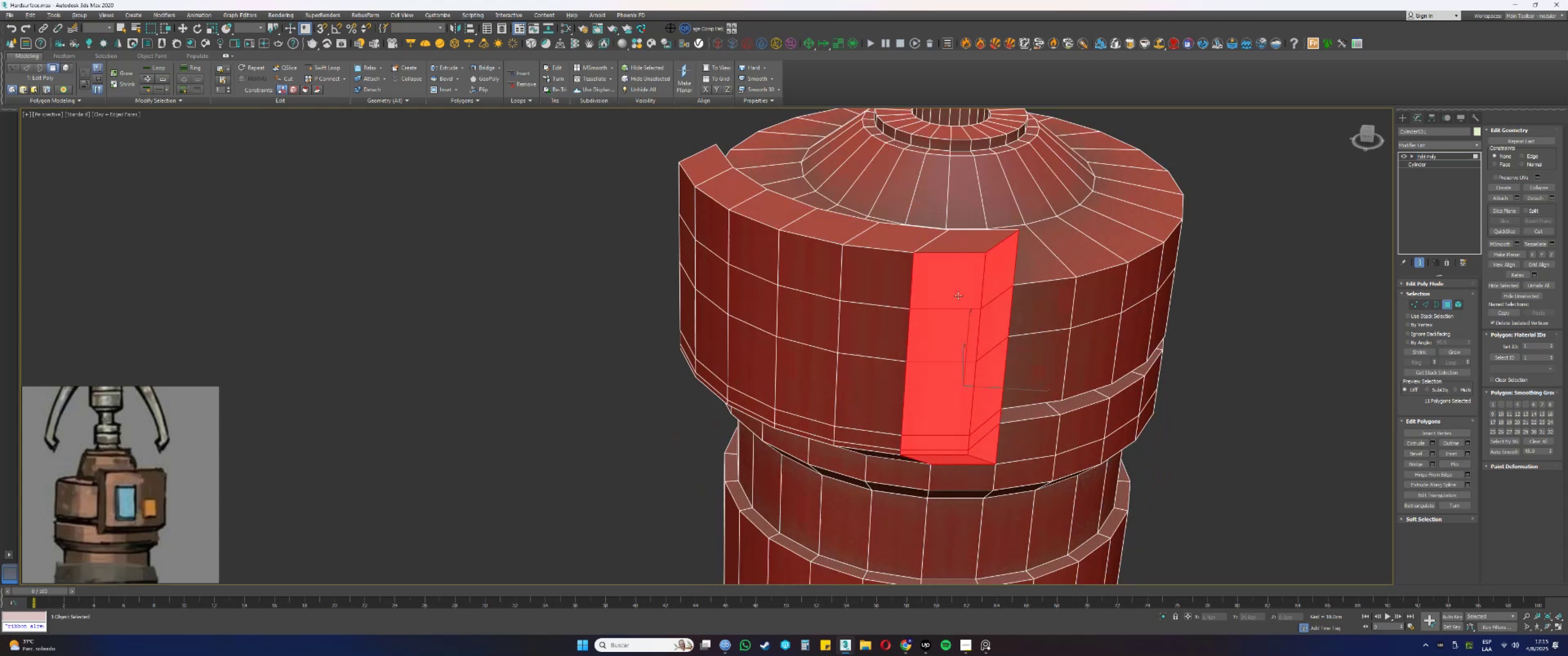 
key(Control+ControlLeft)
 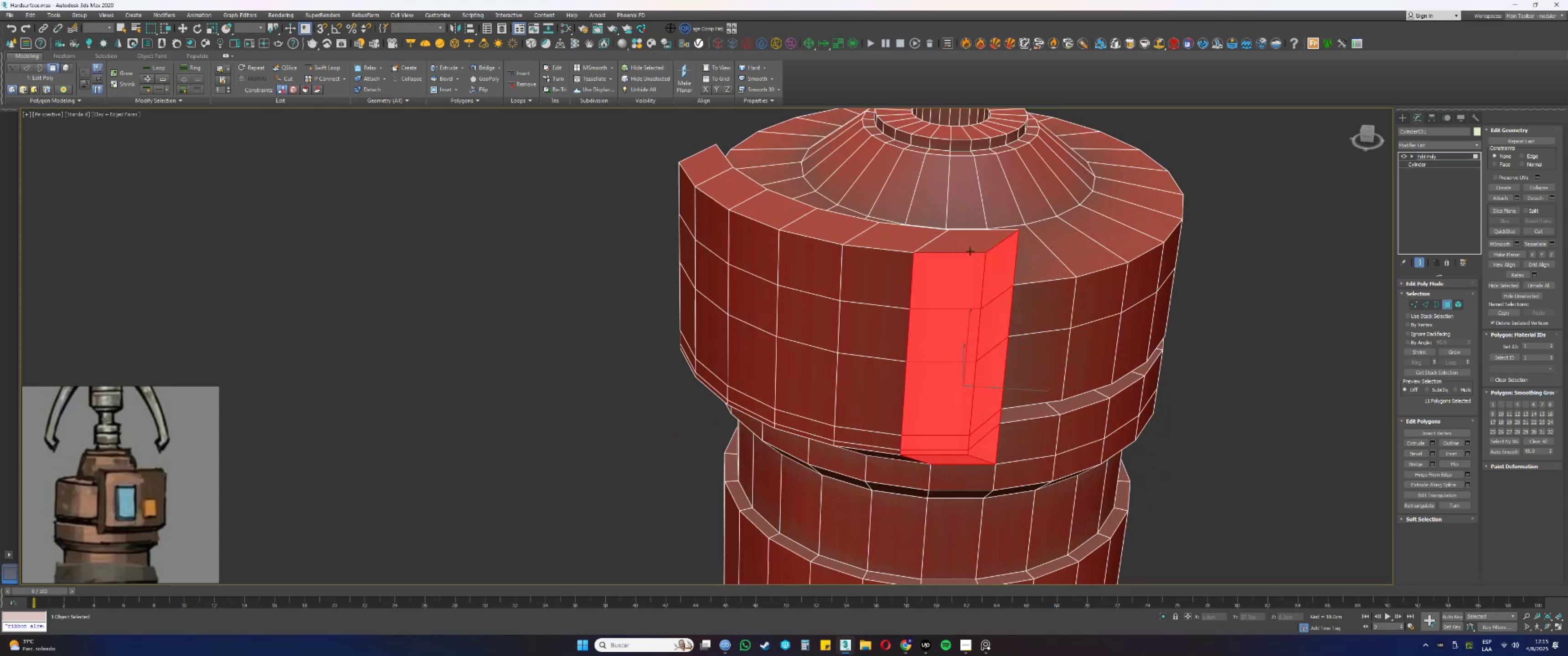 
left_click([968, 241])
 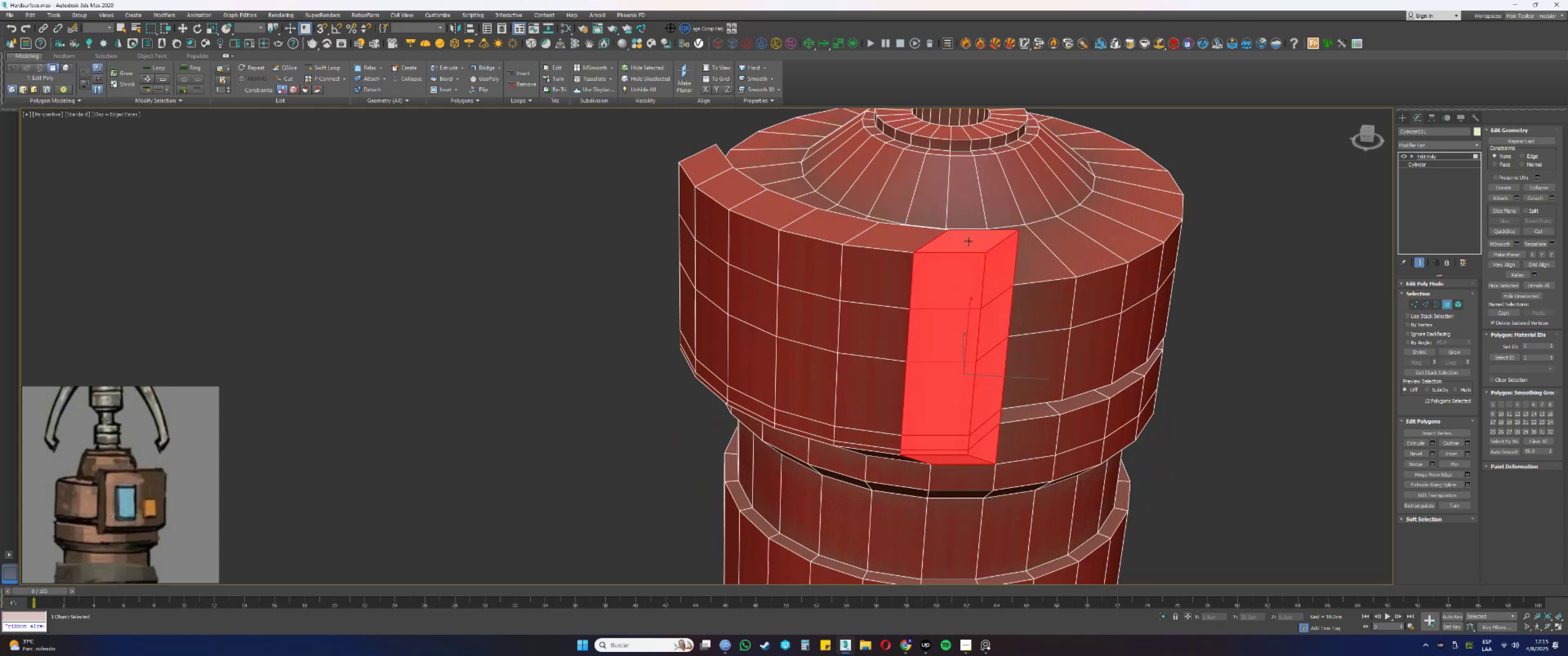 
hold_key(key=AltLeft, duration=0.42)
 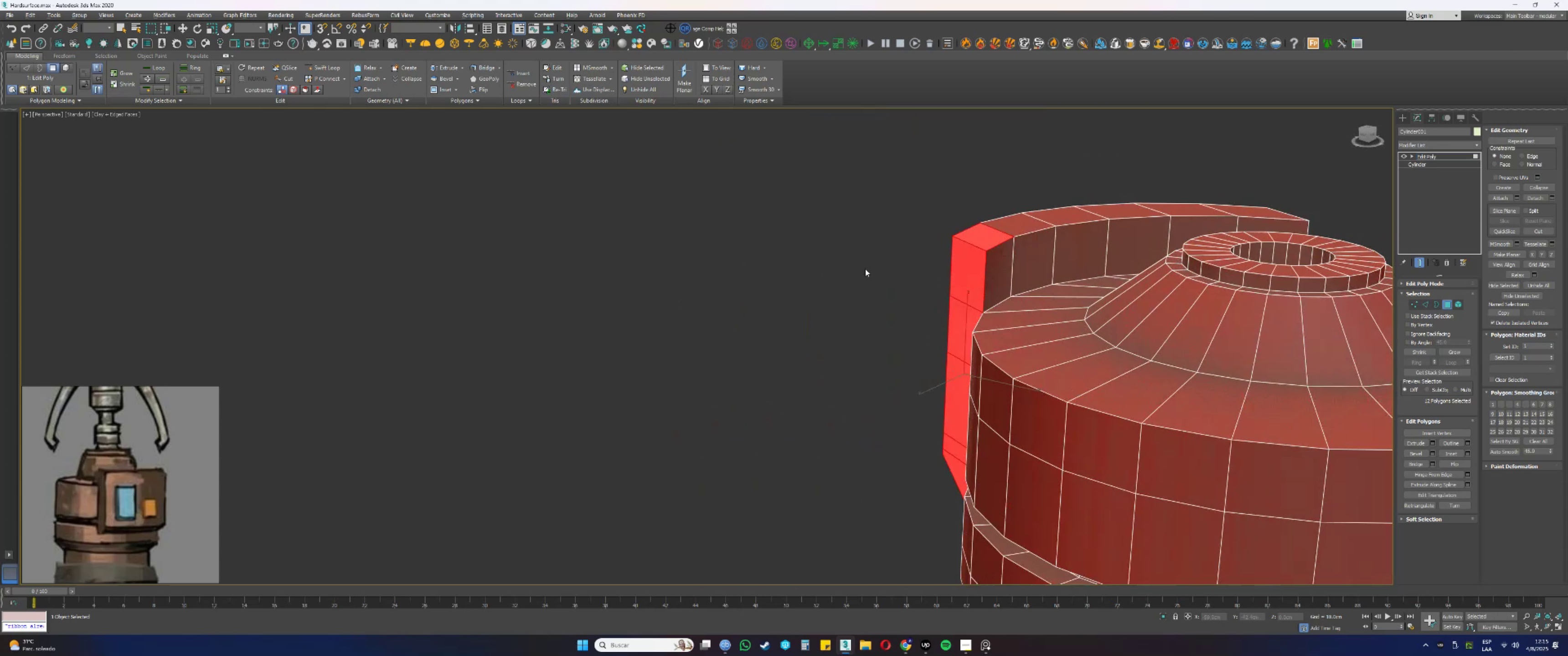 
hold_key(key=ControlLeft, duration=0.45)
left_click([989, 271])
 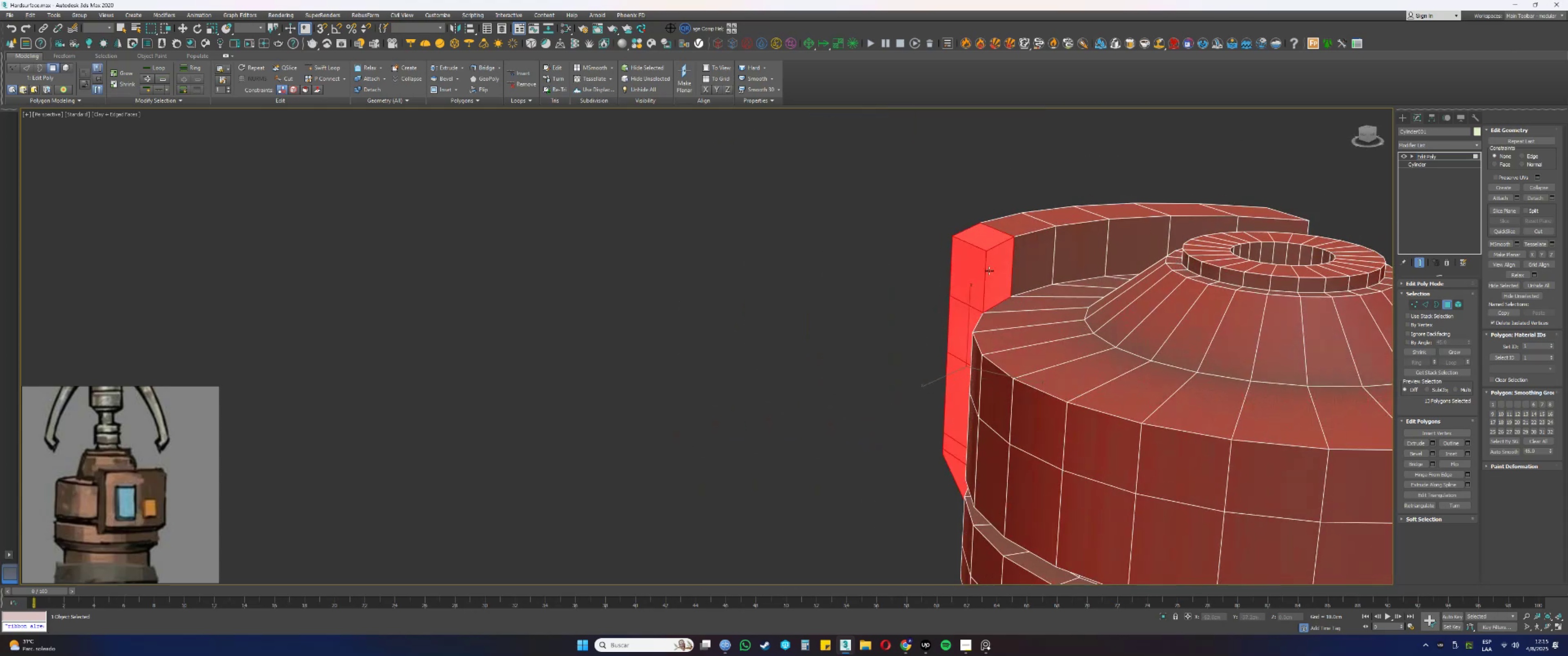 
hold_key(key=AltLeft, duration=0.54)
 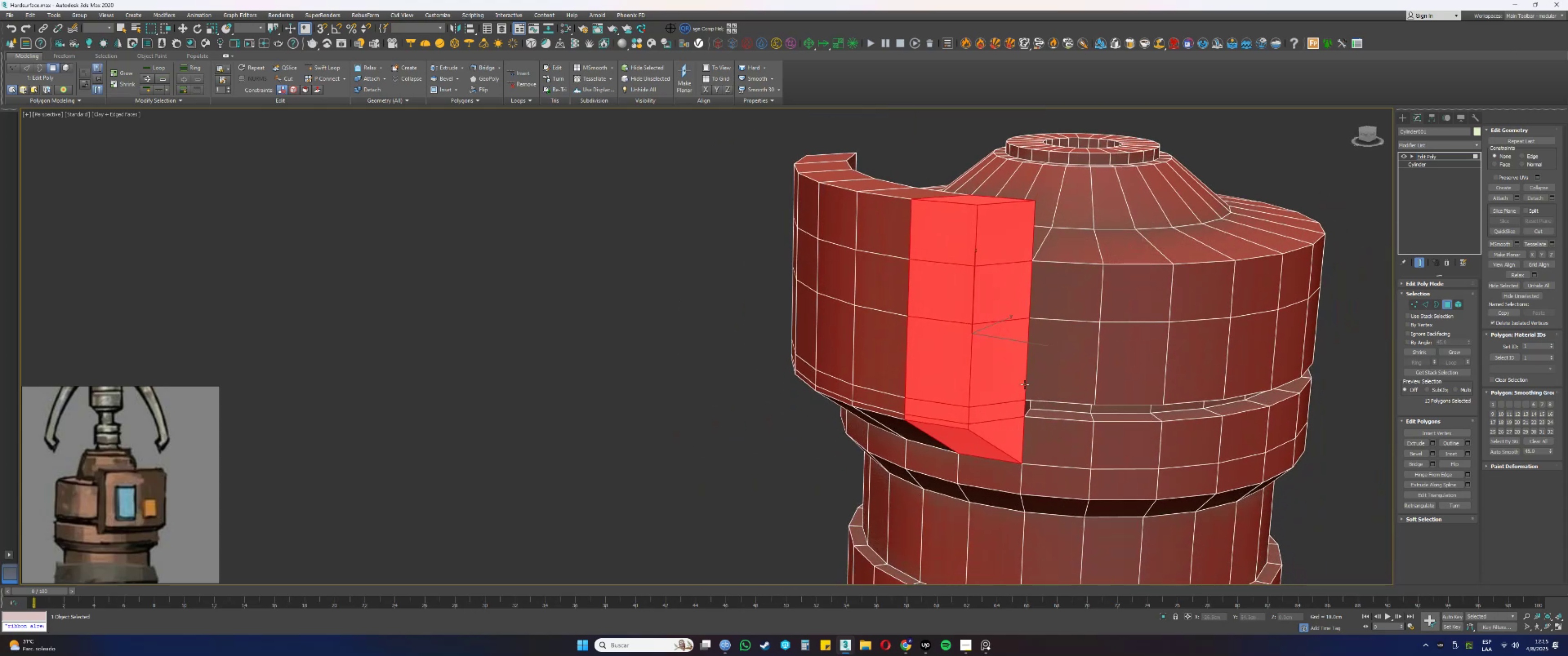 
key(Delete)
 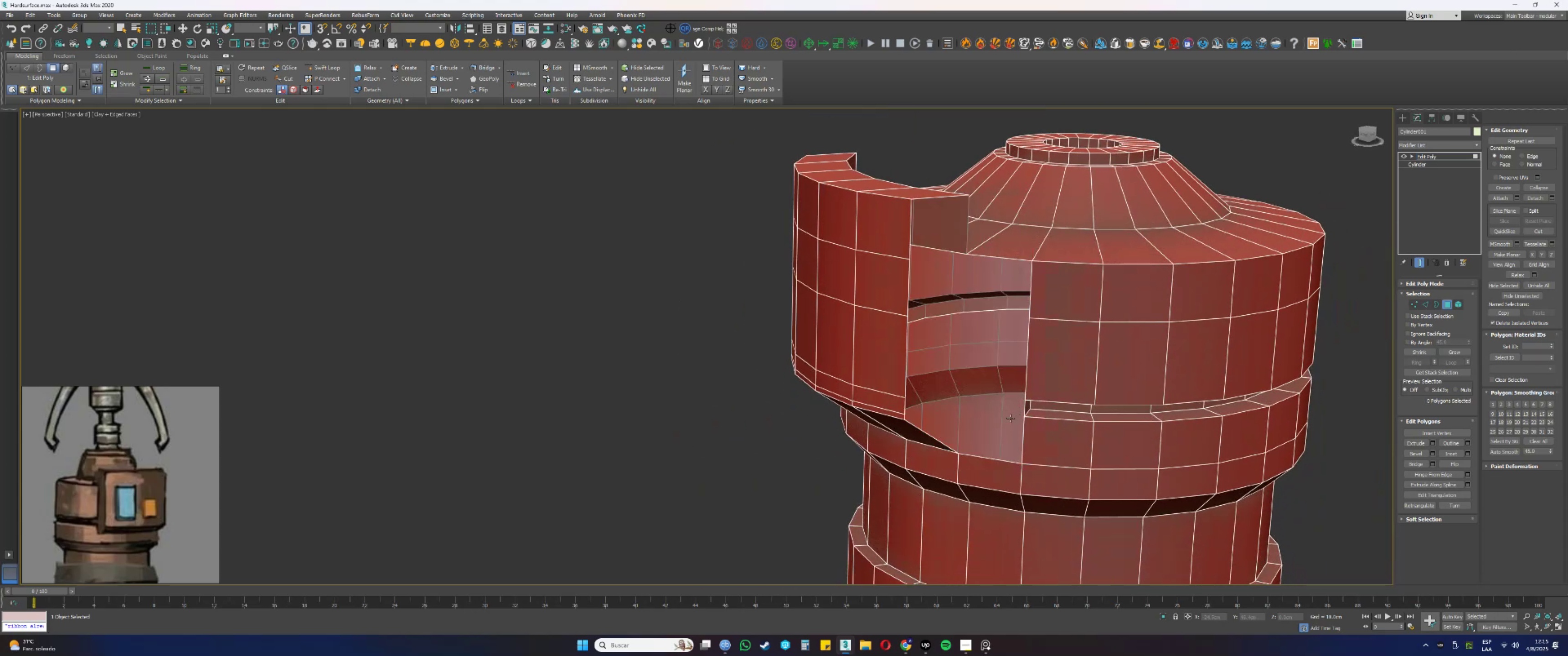 
hold_key(key=AltLeft, duration=0.39)
 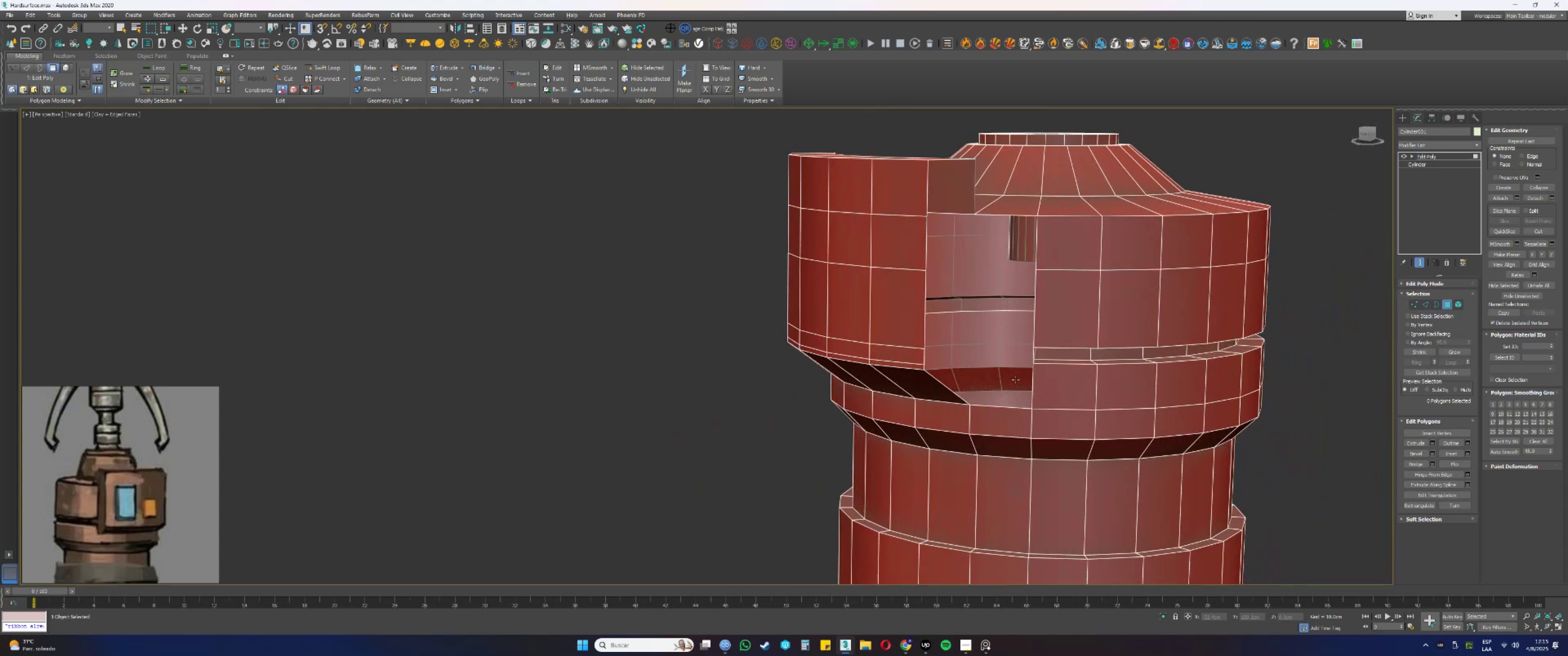 
hold_key(key=AltLeft, duration=0.32)
 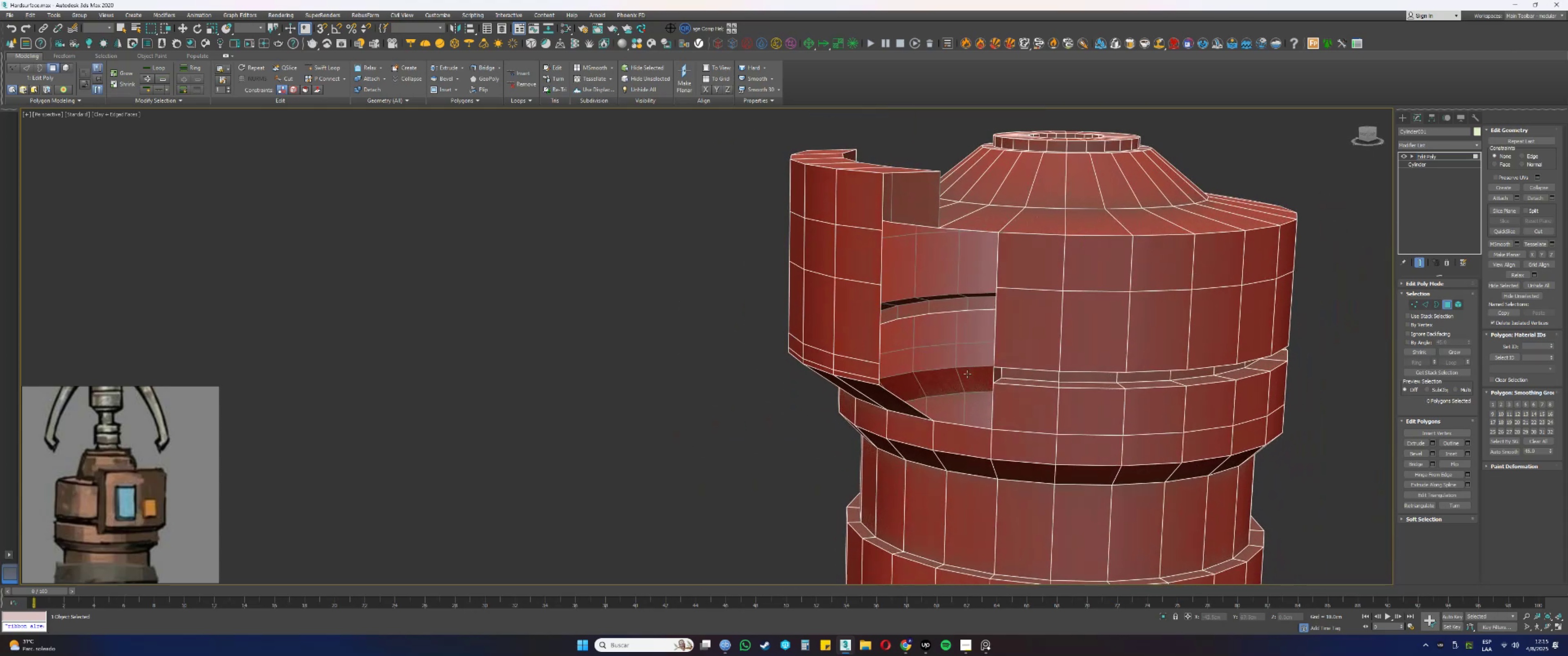 
scroll: coordinate [965, 374], scroll_direction: up, amount: 1.0
 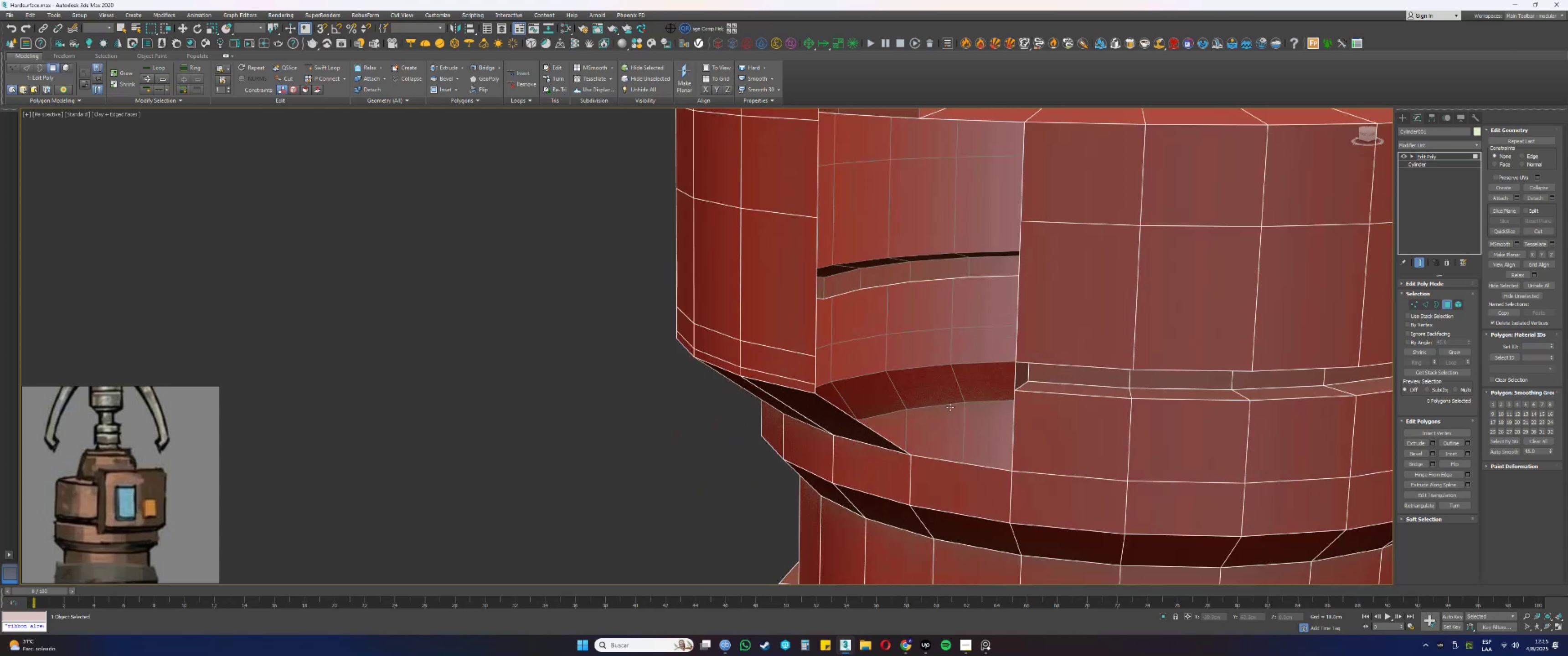 
key(2)
 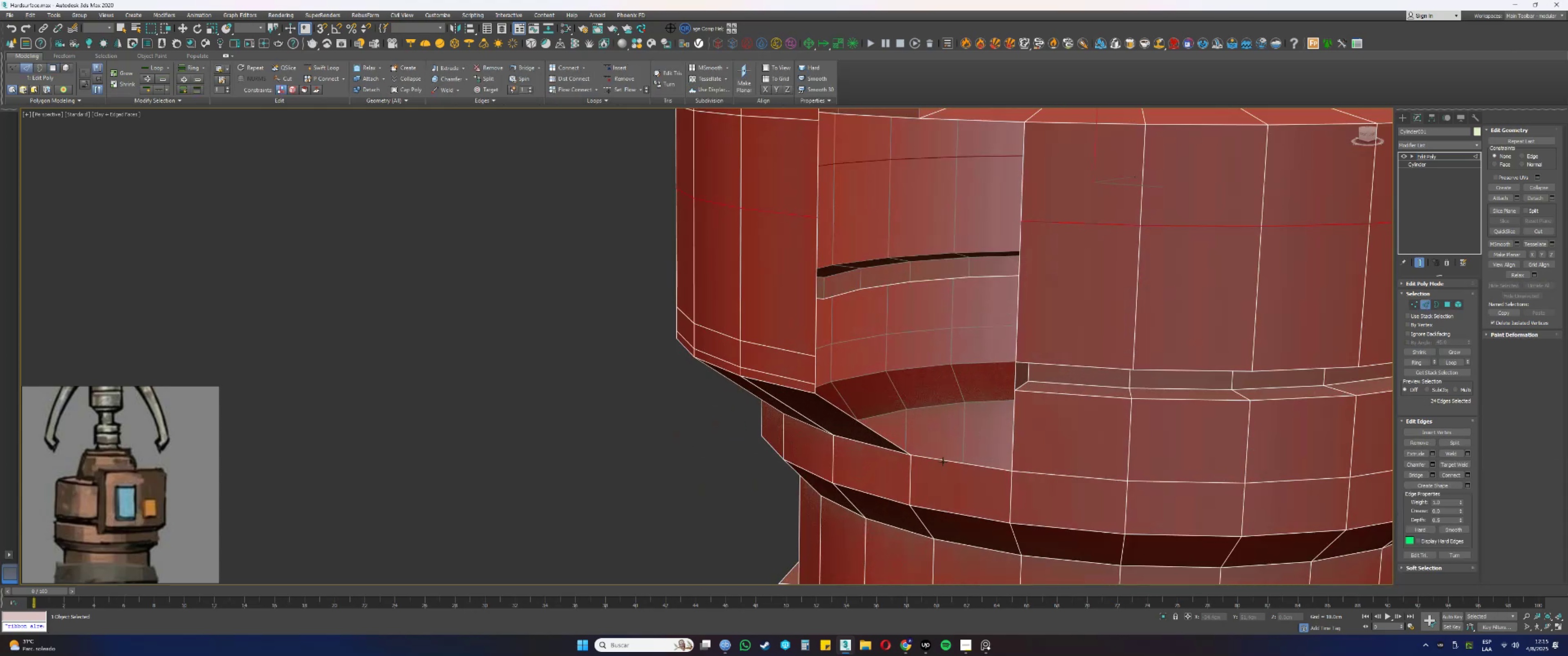 
left_click([944, 461])
 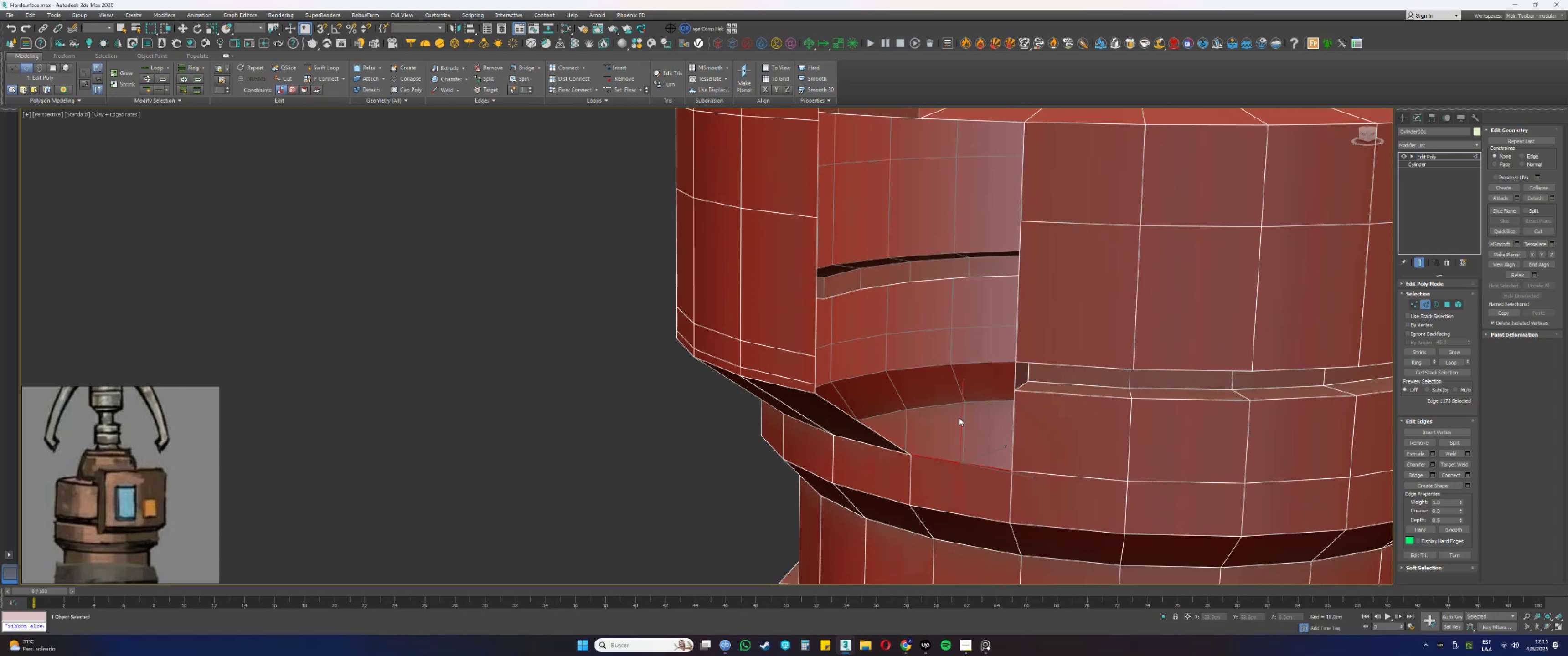 
type(wss)
 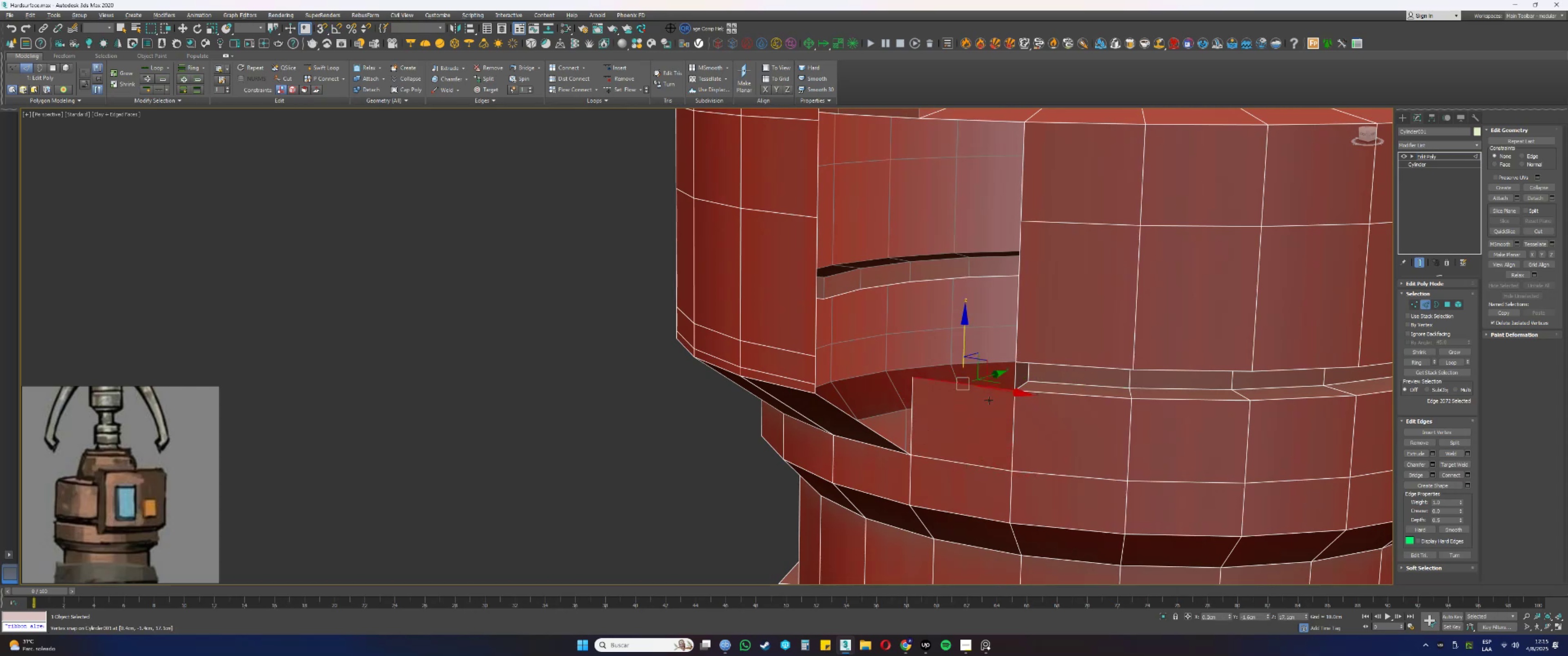 
left_click_drag(start_coordinate=[959, 409], to_coordinate=[1022, 388])
 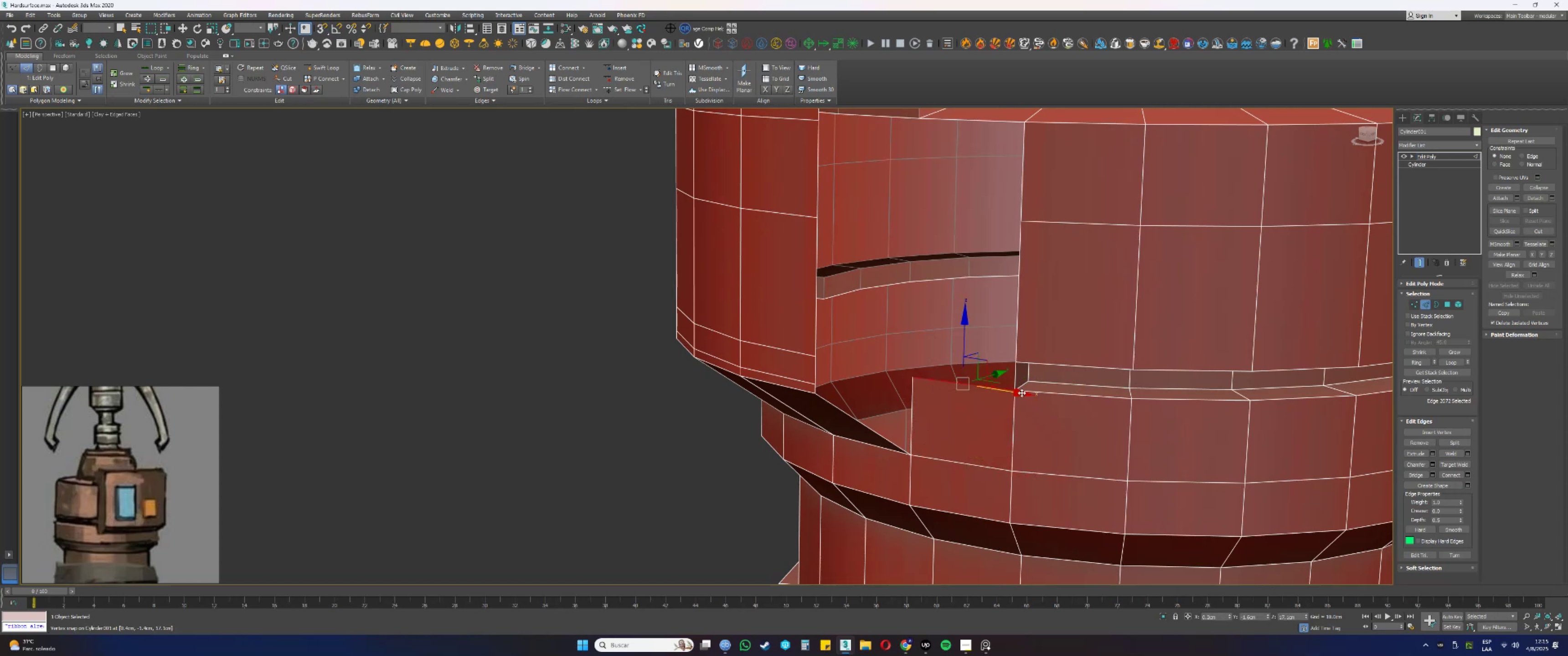 
hold_key(key=AltLeft, duration=1.5)
 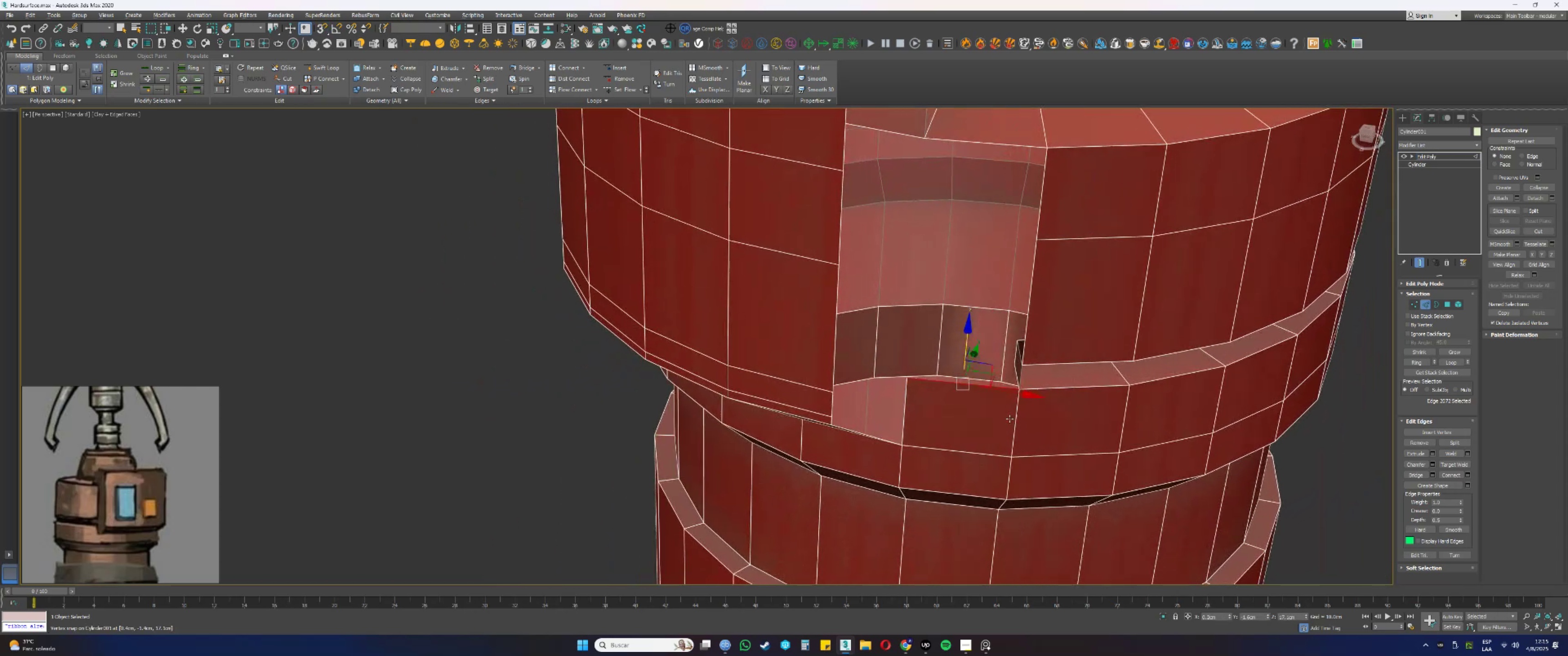 
hold_key(key=AltLeft, duration=1.25)
 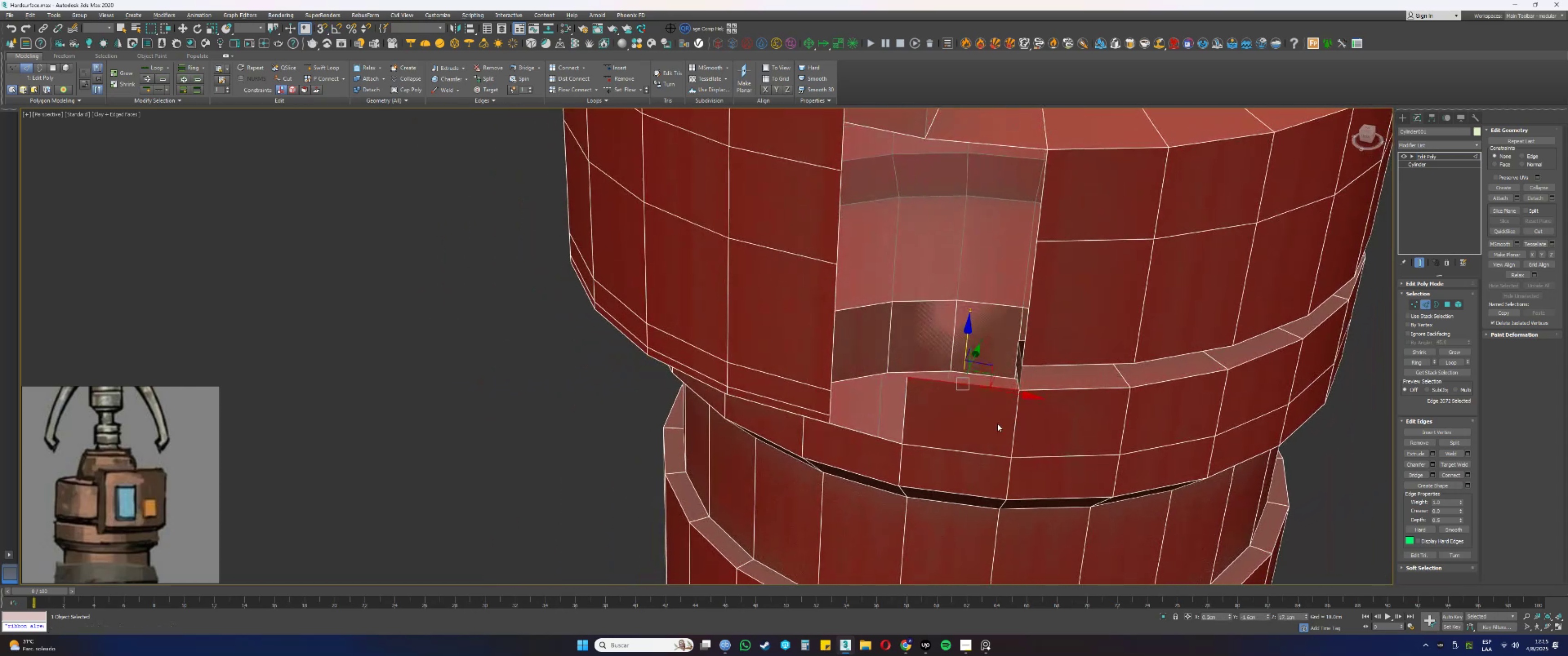 
scroll: coordinate [962, 425], scroll_direction: down, amount: 2.0
 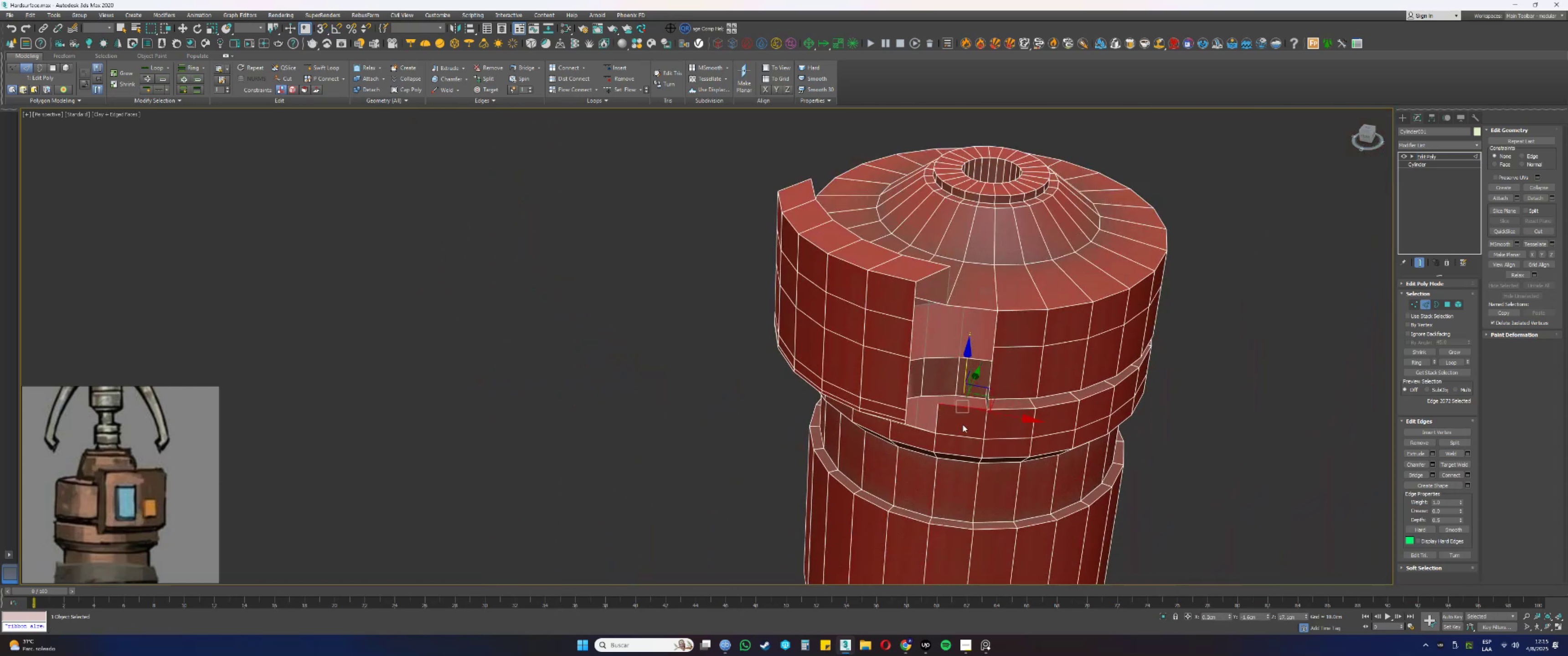 
hold_key(key=AltLeft, duration=1.54)
 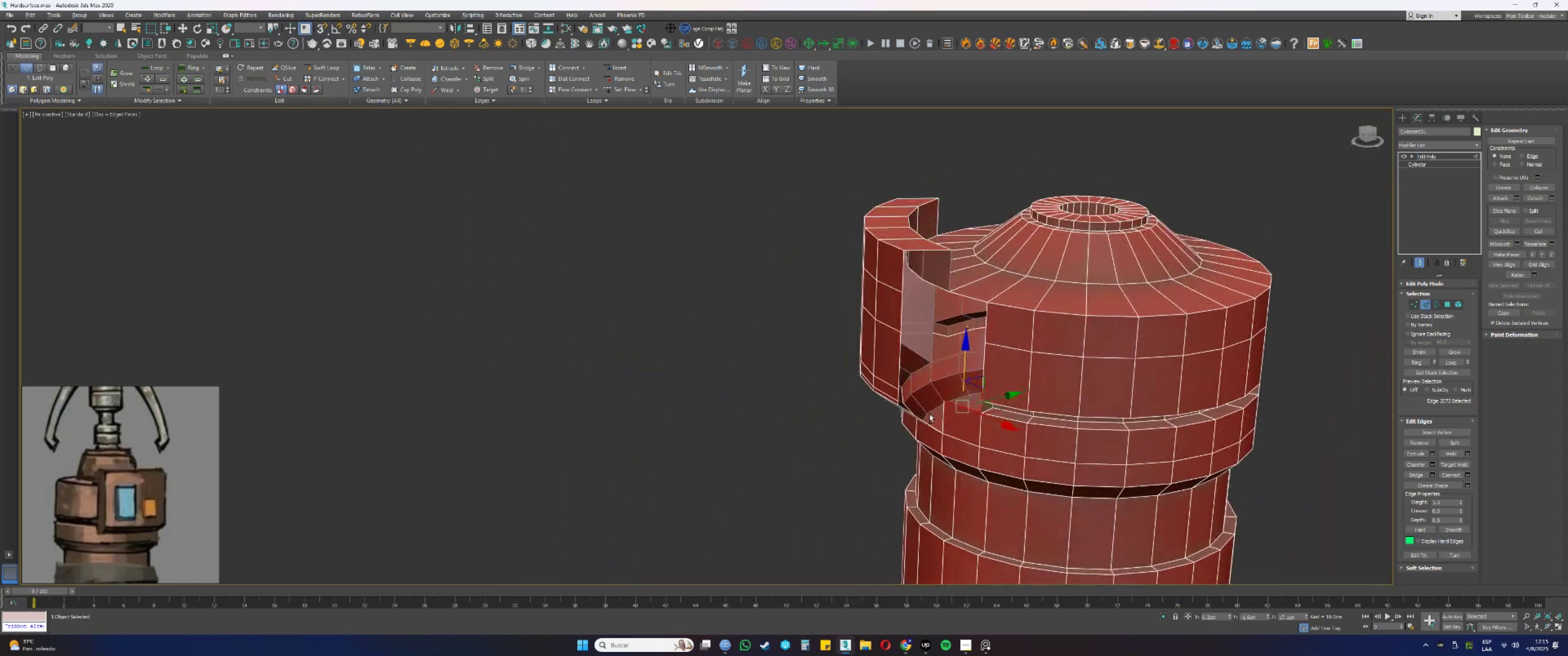 
hold_key(key=AltLeft, duration=1.3)
 